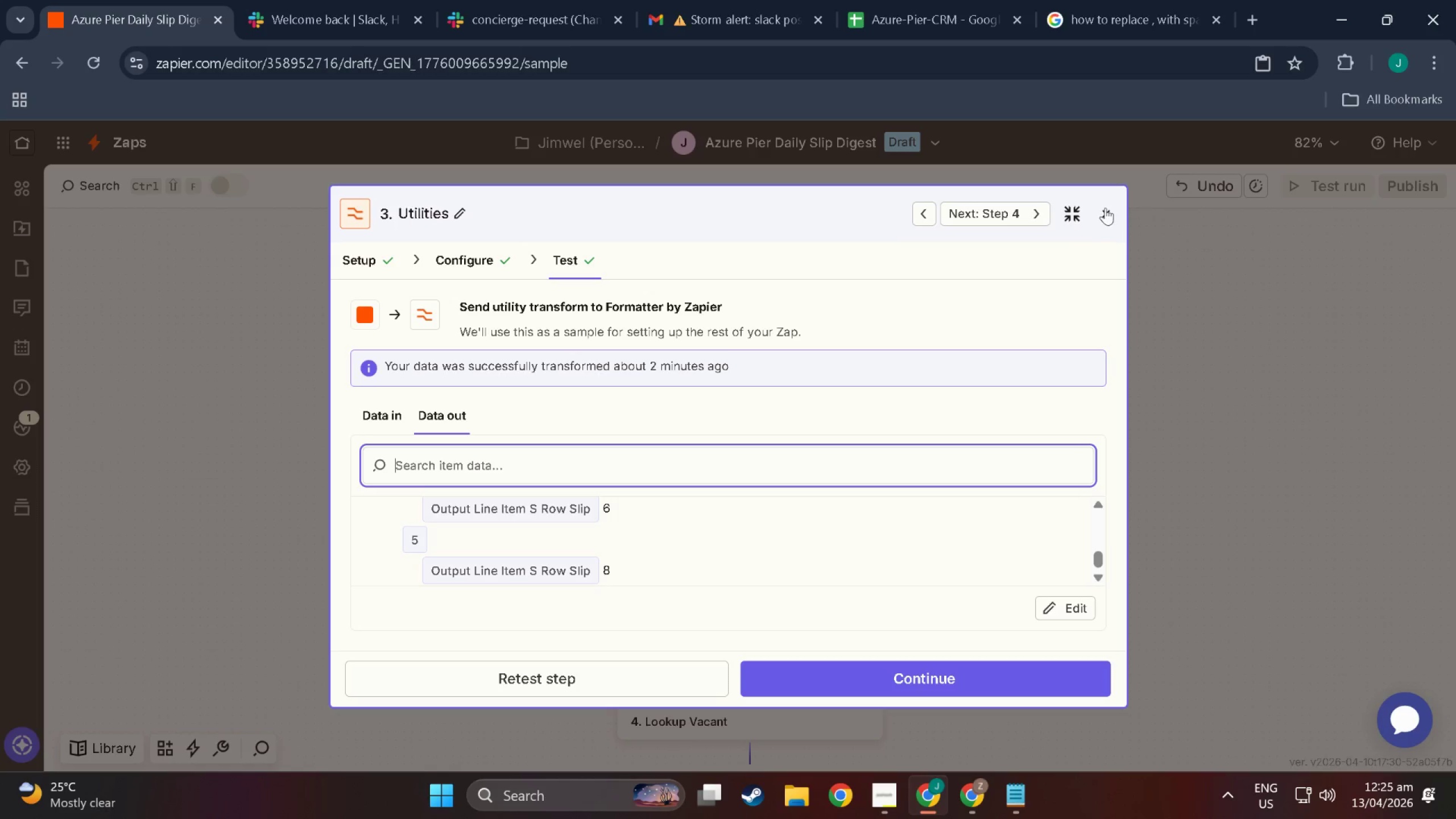 
left_click([1105, 208])
 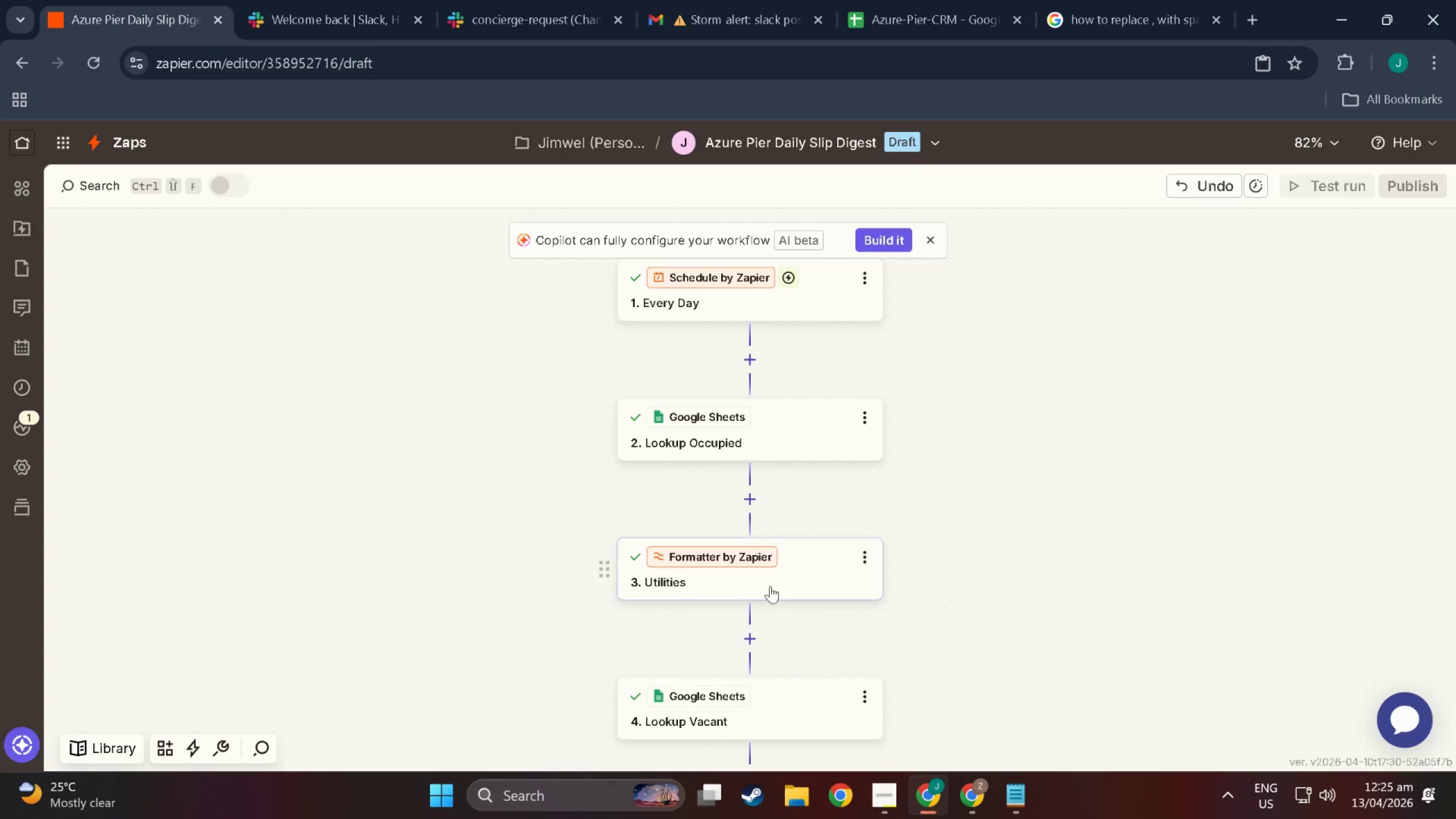 
scroll: coordinate [755, 668], scroll_direction: down, amount: 15.0
 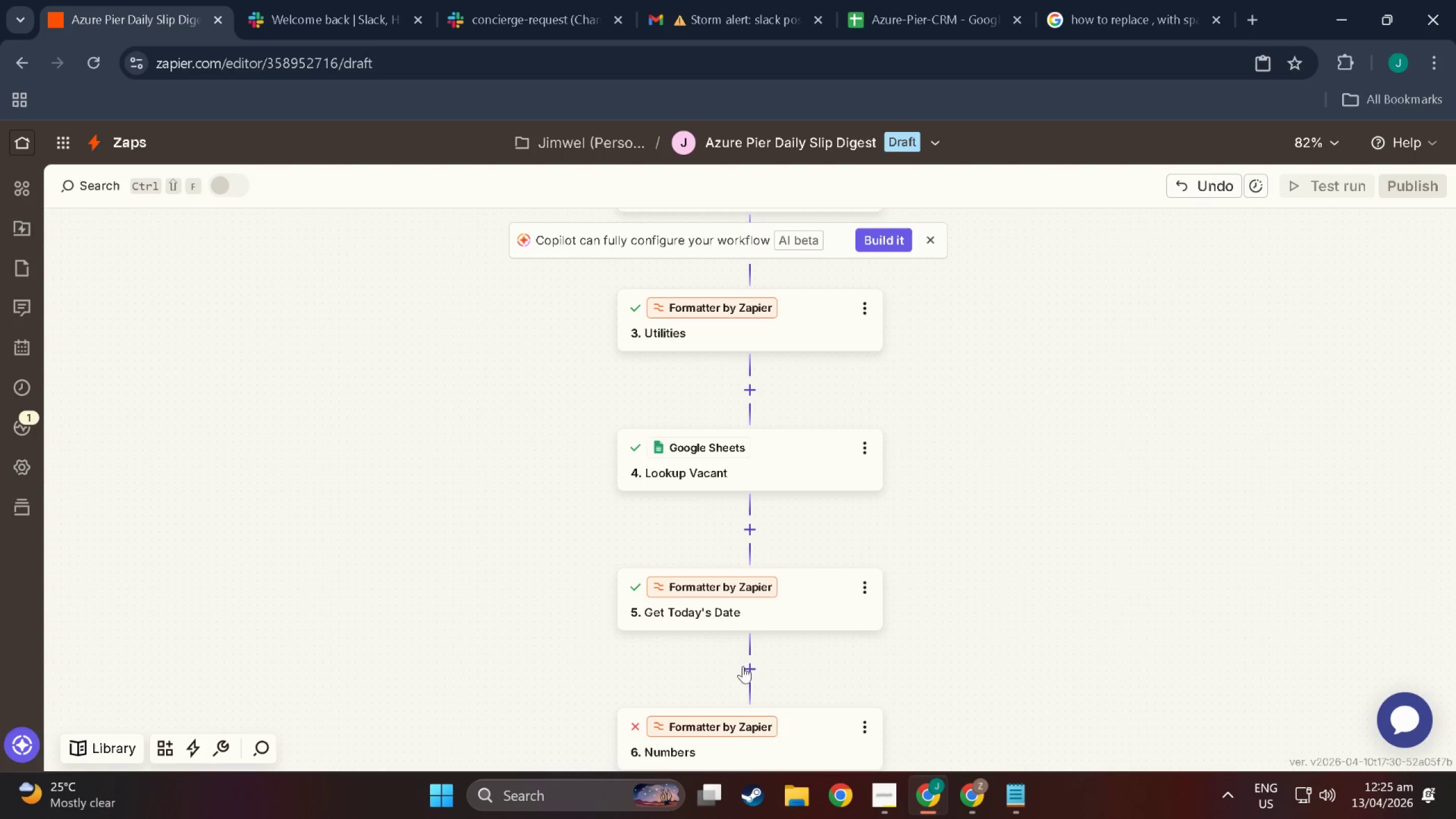 
left_click([808, 671])
 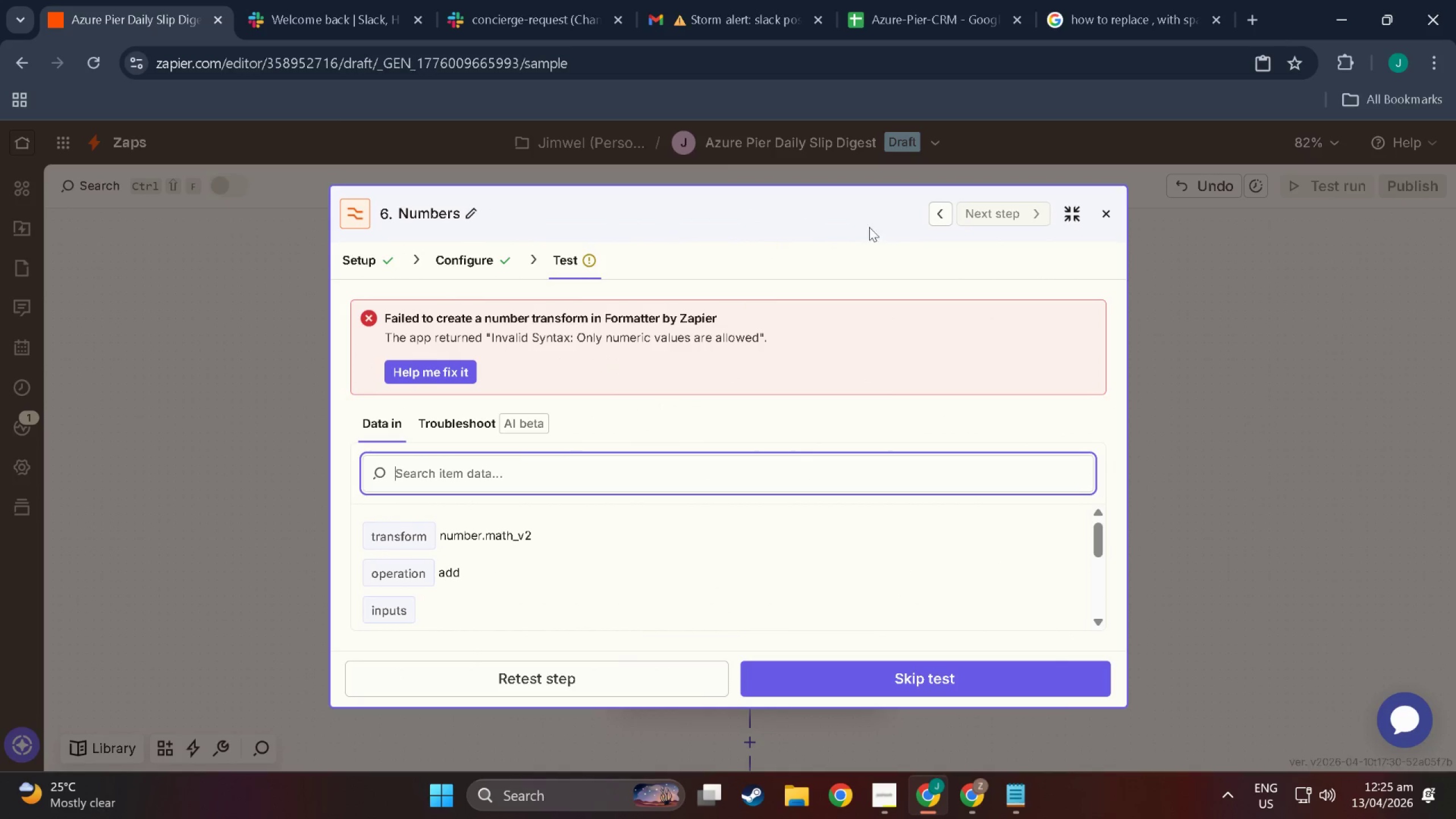 
scroll: coordinate [758, 708], scroll_direction: down, amount: 4.0
 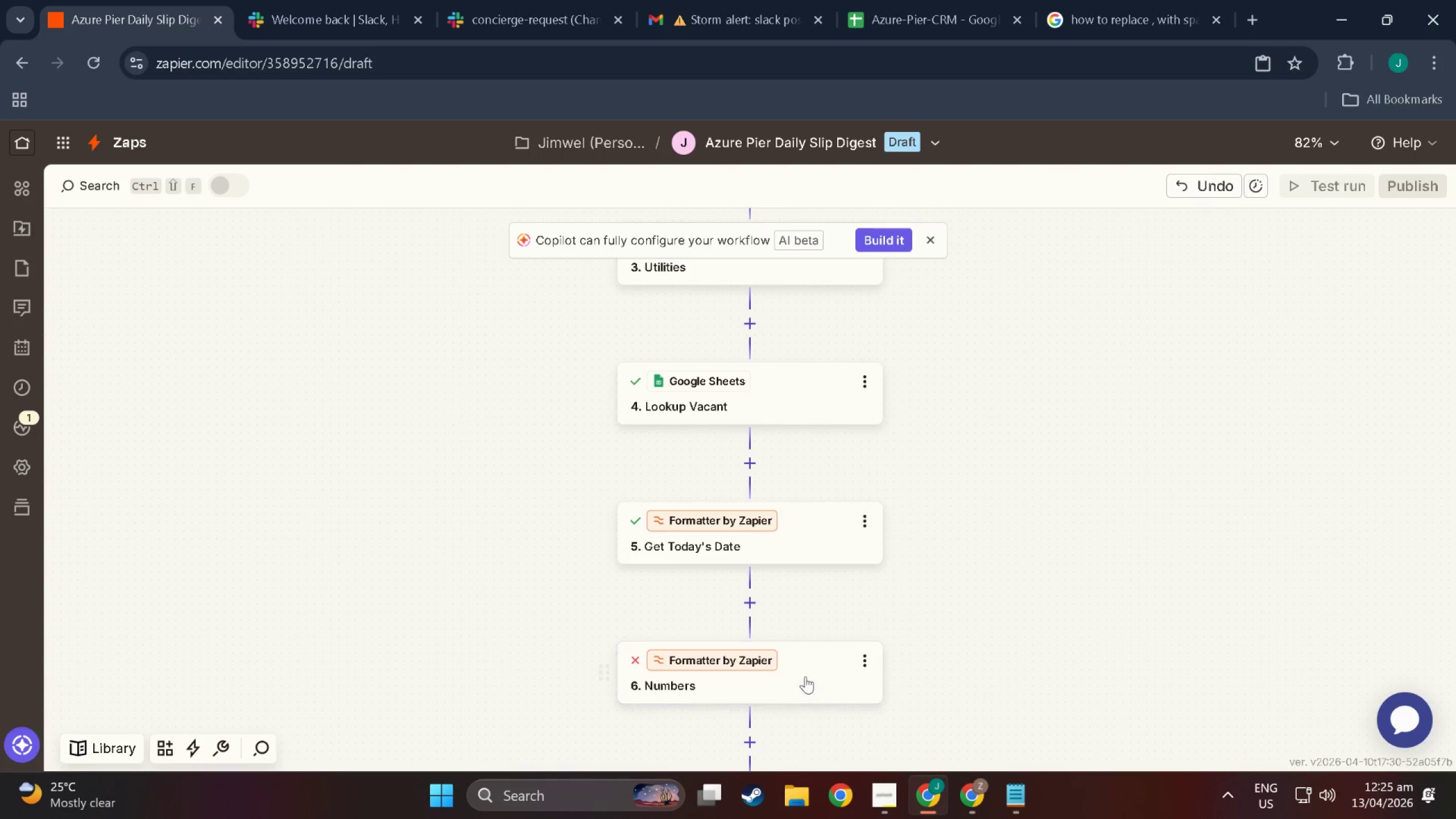 
left_click([371, 259])
 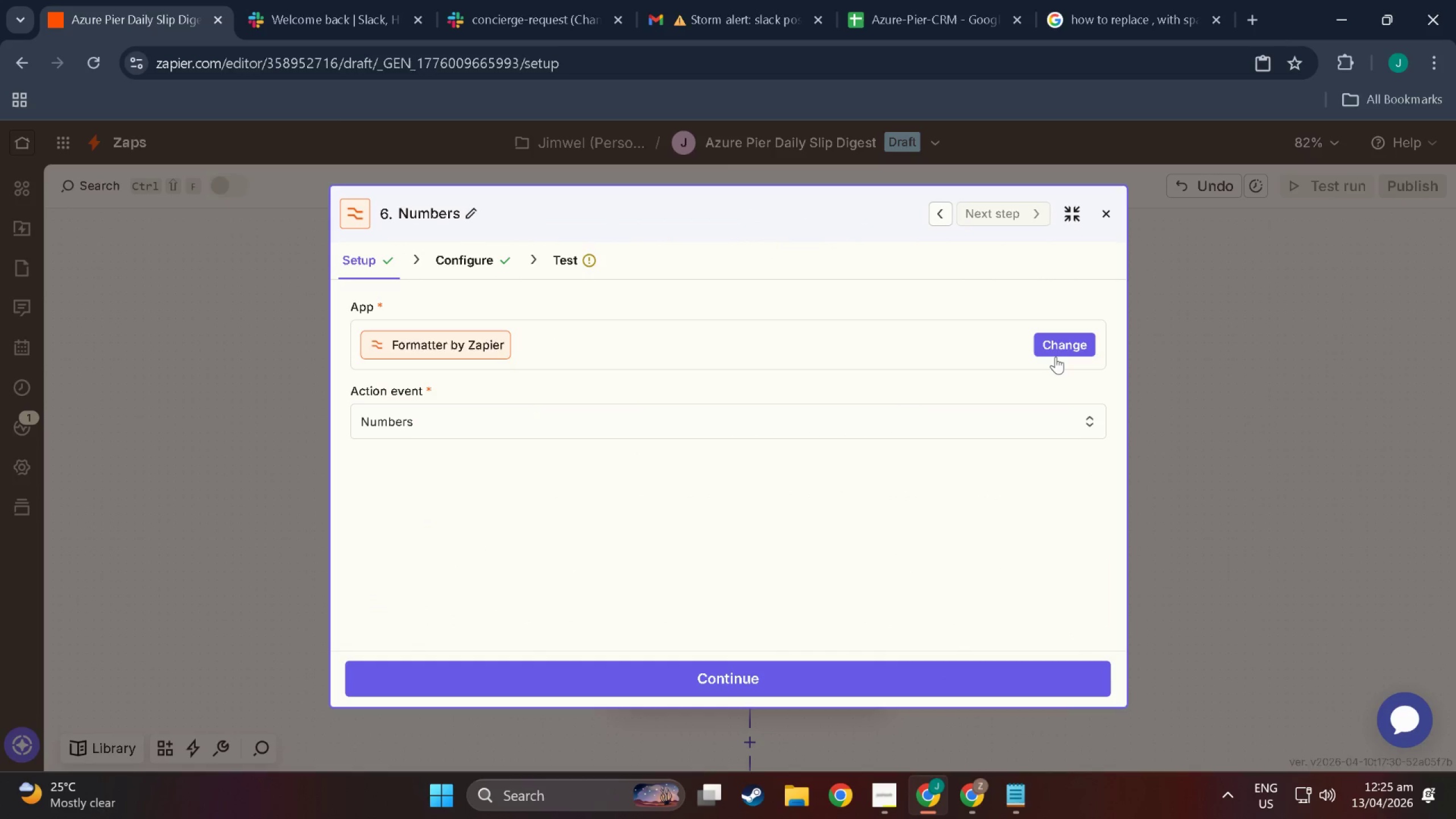 
left_click([1056, 357])
 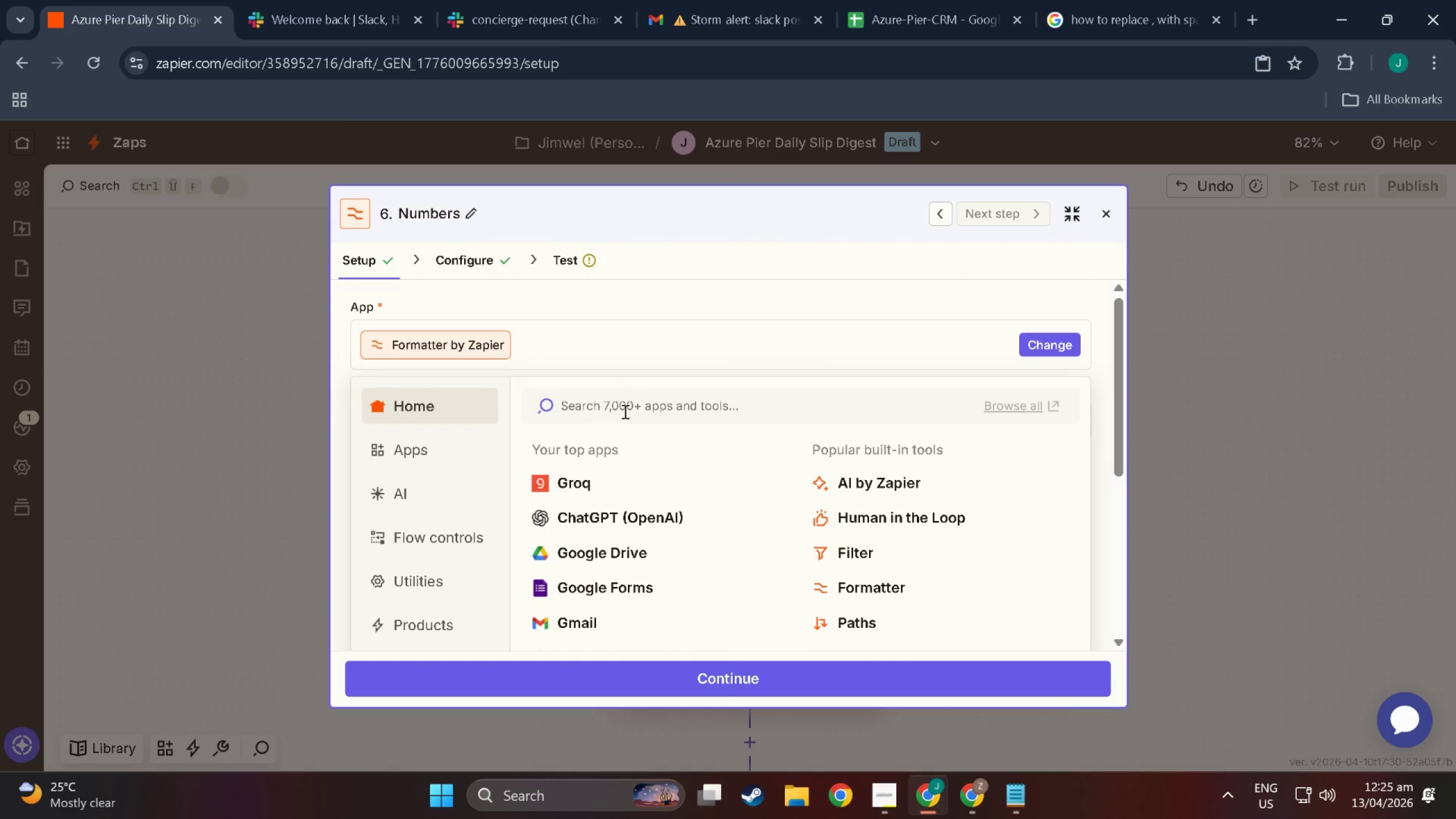 
left_click([626, 409])
 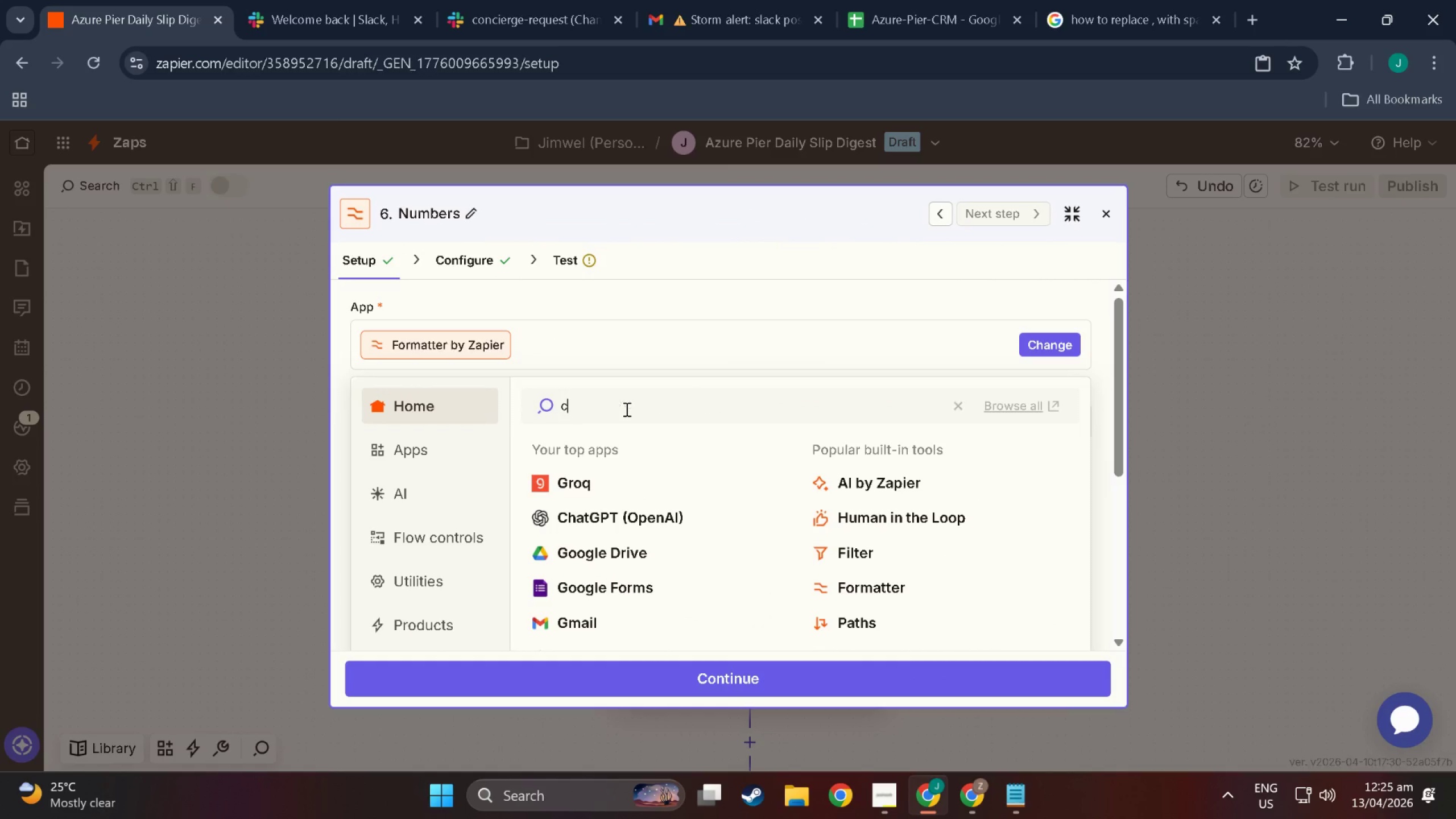 
type(code)
 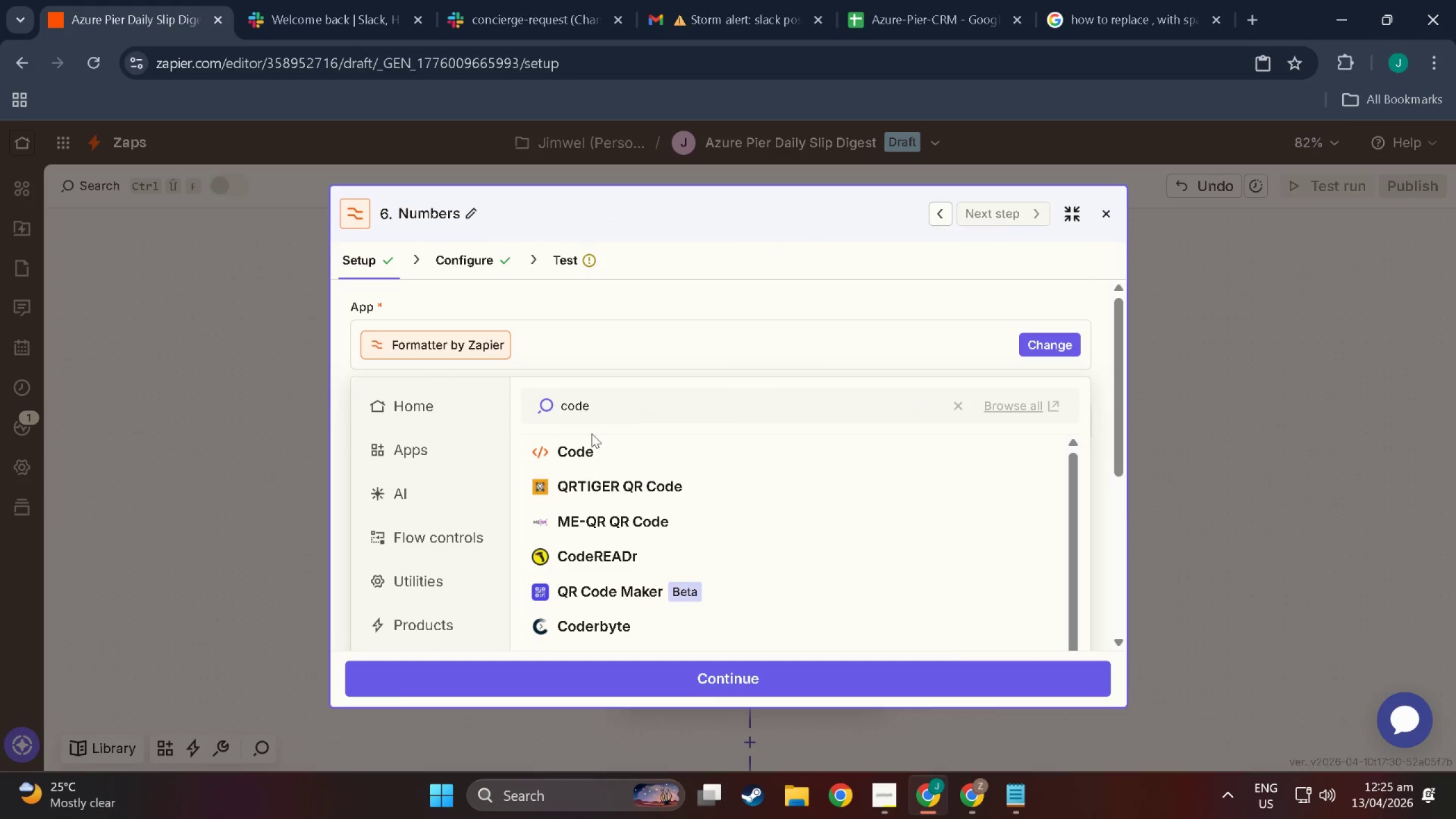 
left_click([588, 448])
 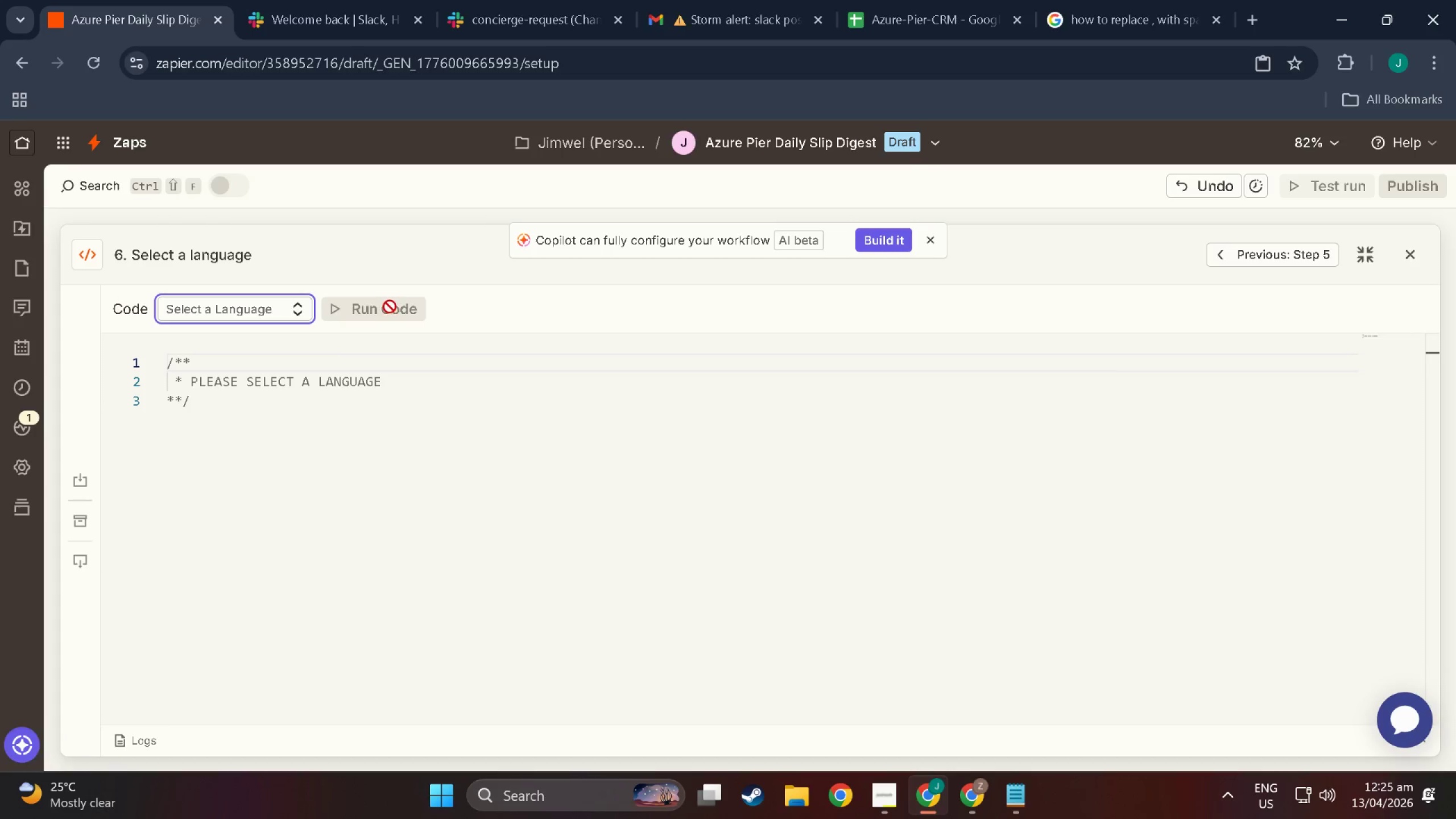 
left_click([259, 316])
 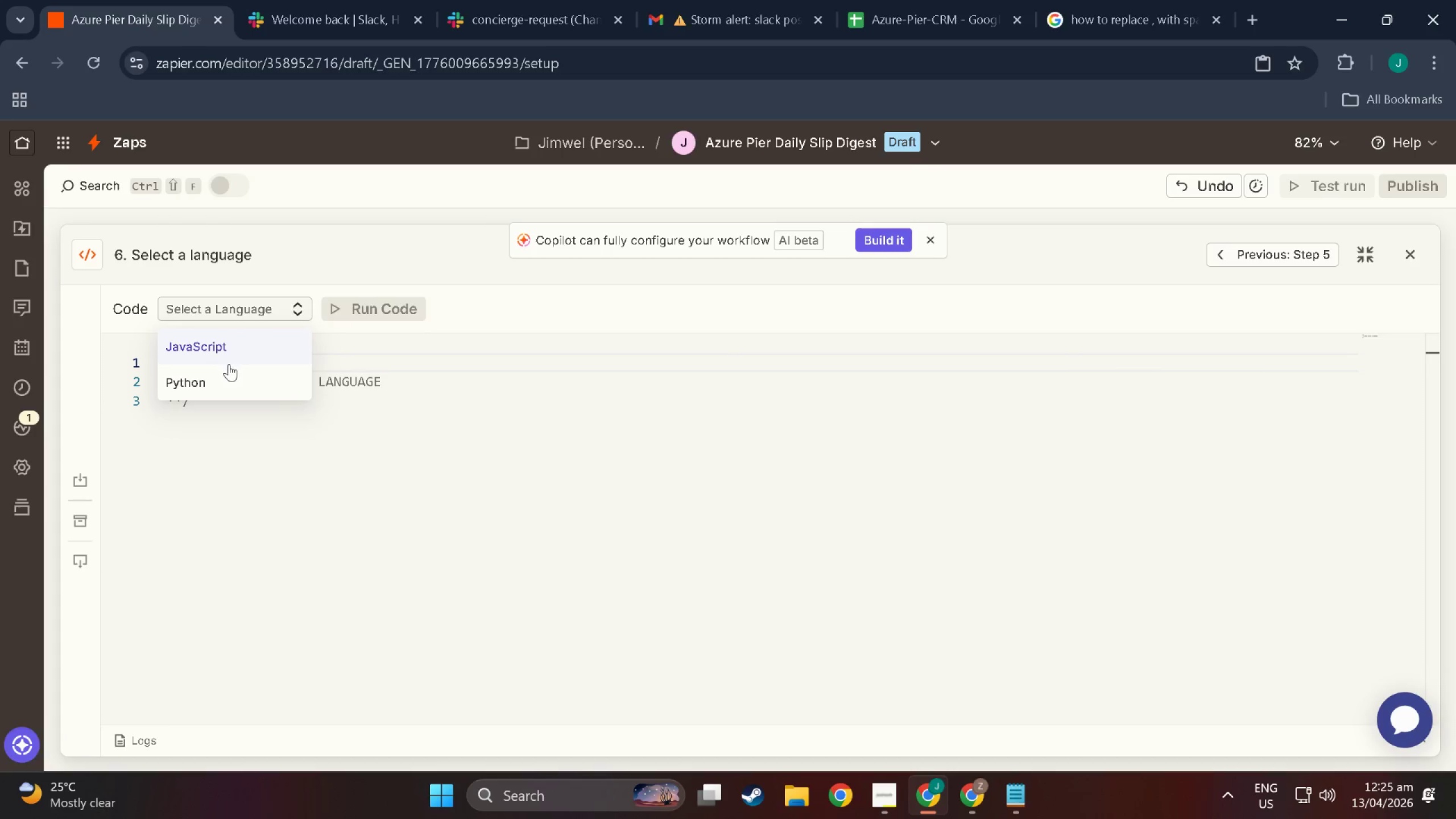 
left_click([220, 341])
 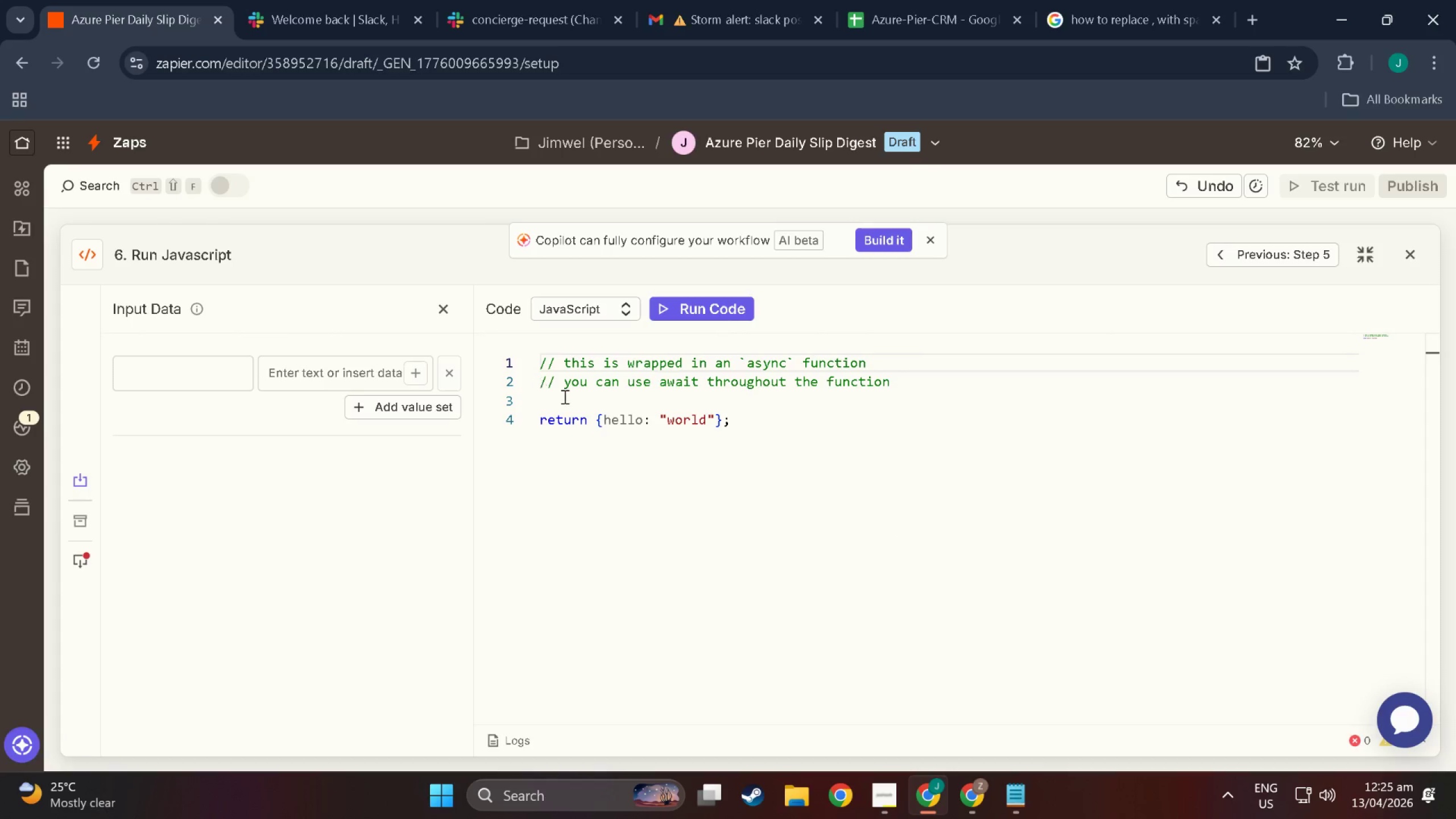 
double_click([739, 404])
 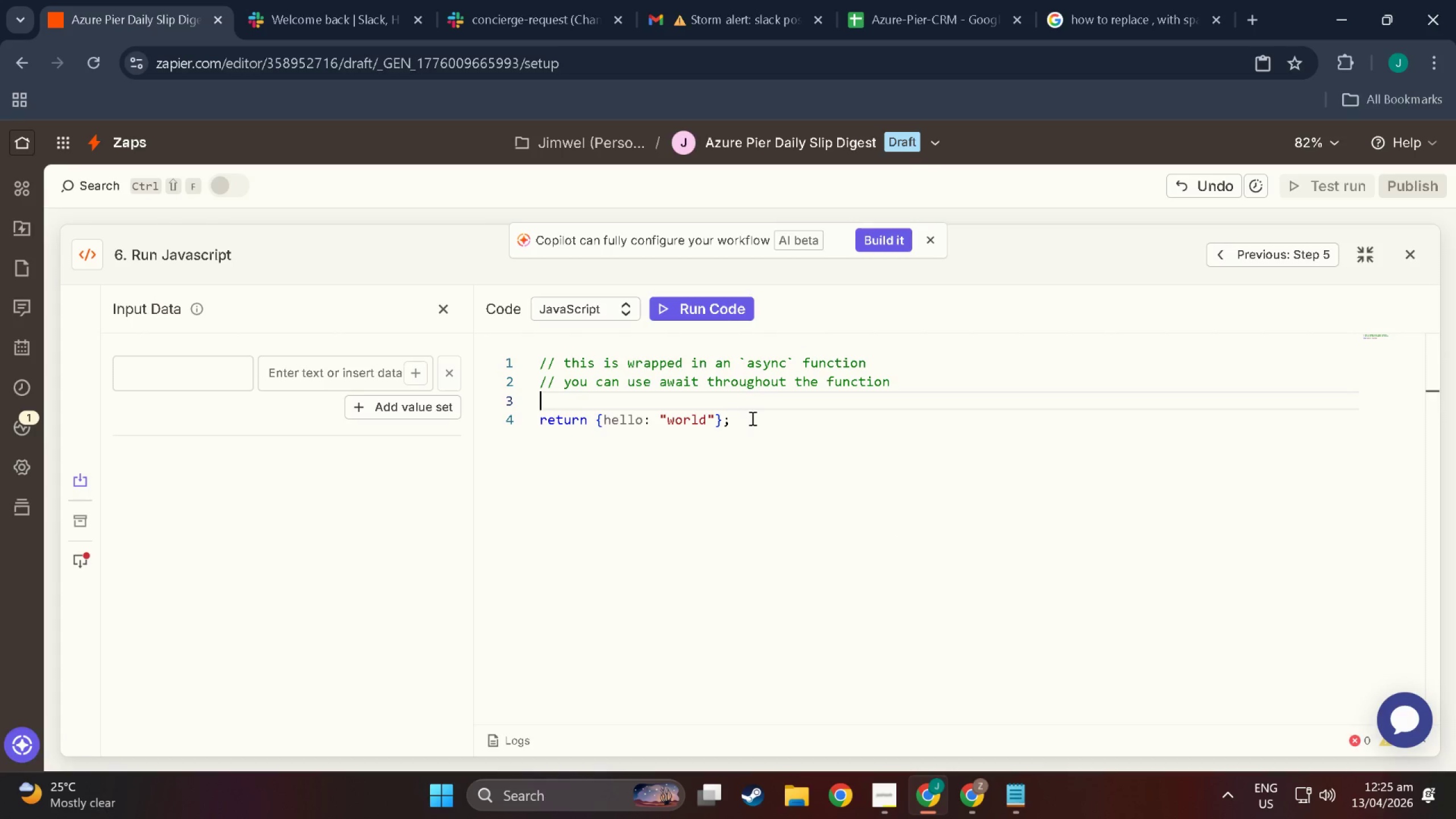 
left_click_drag(start_coordinate=[751, 418], to_coordinate=[438, 318])
 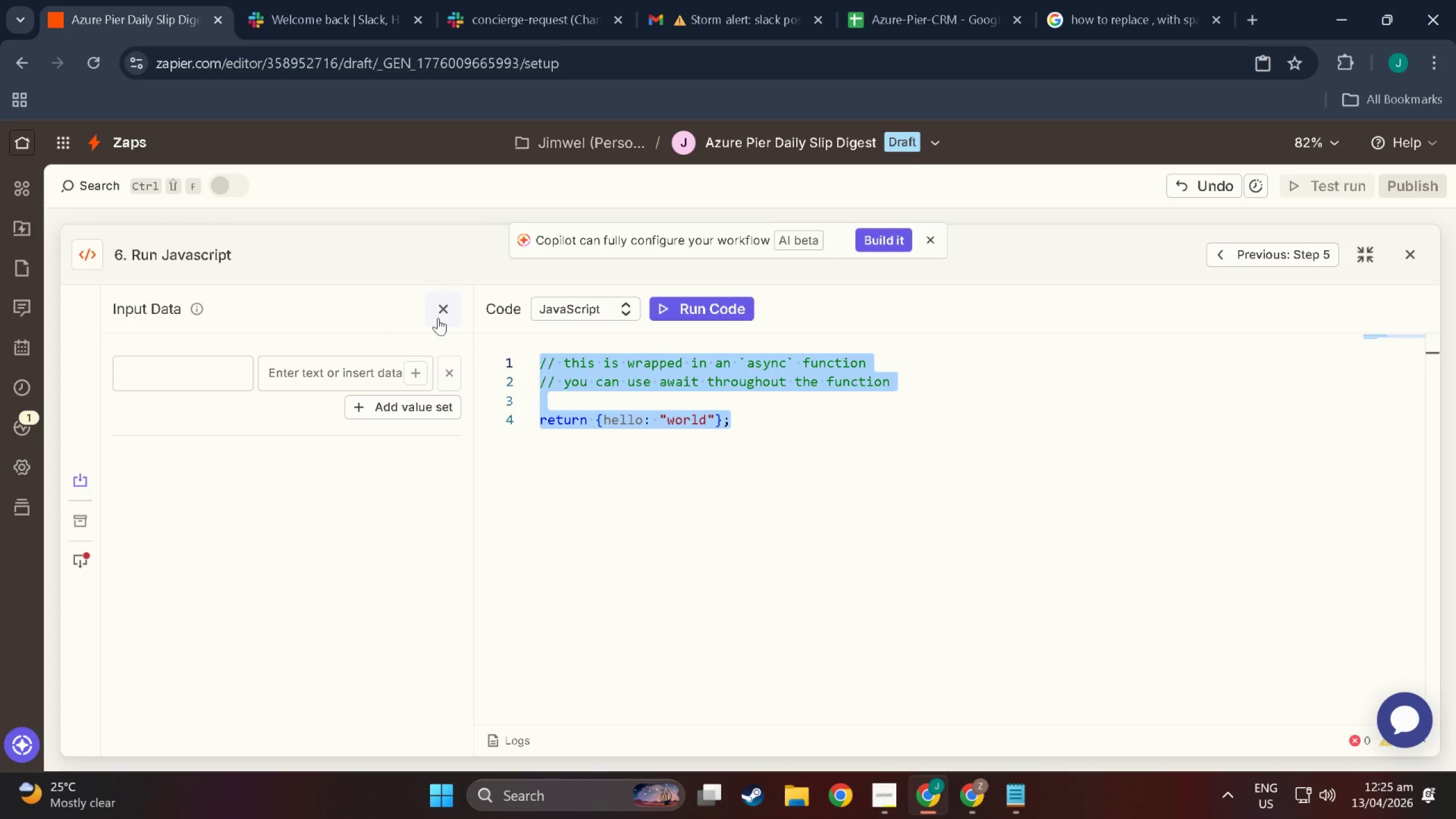 
key(Backspace)
 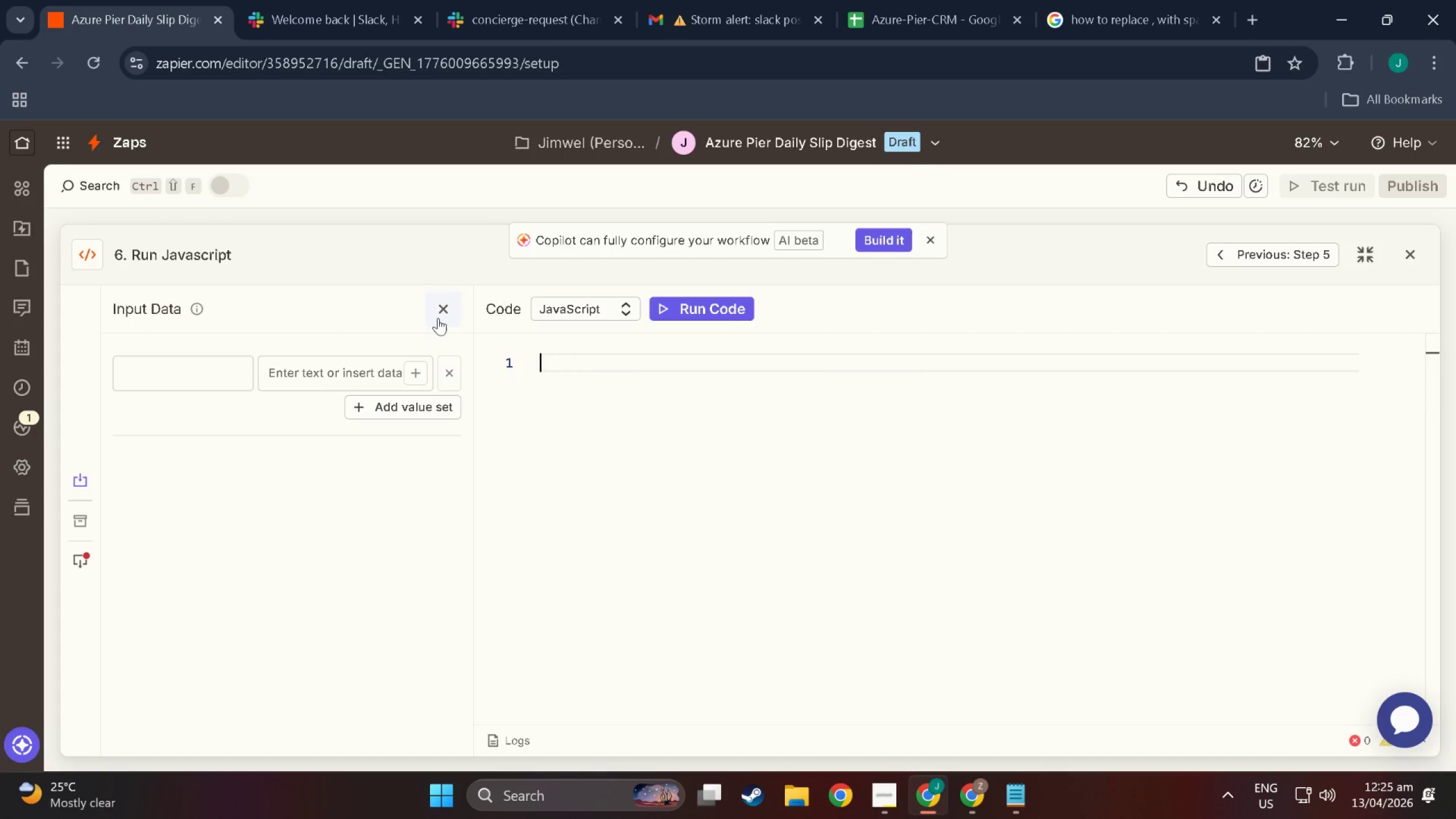 
key(Control+V)
 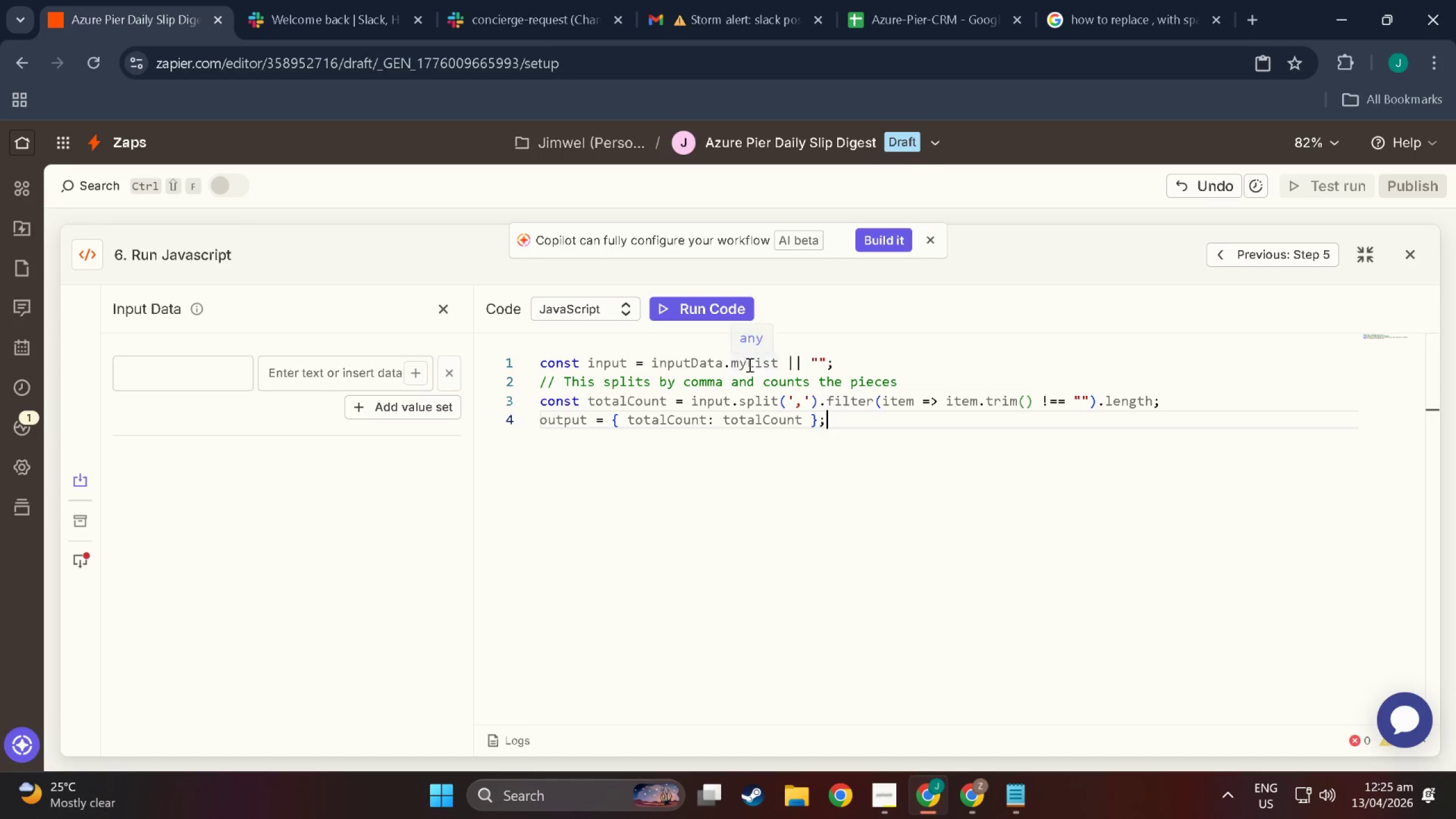 
left_click([773, 359])
 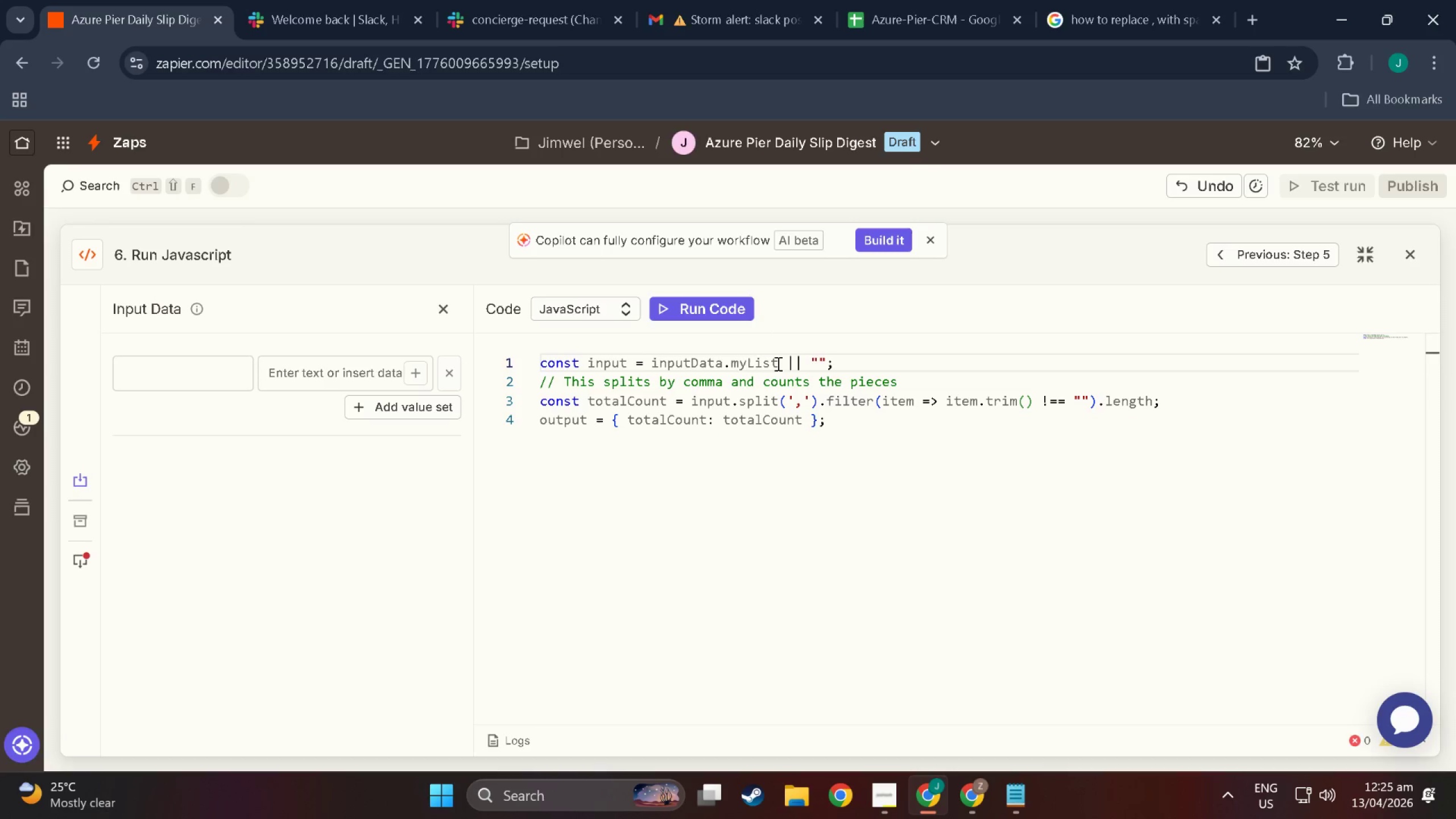 
left_click([777, 363])
 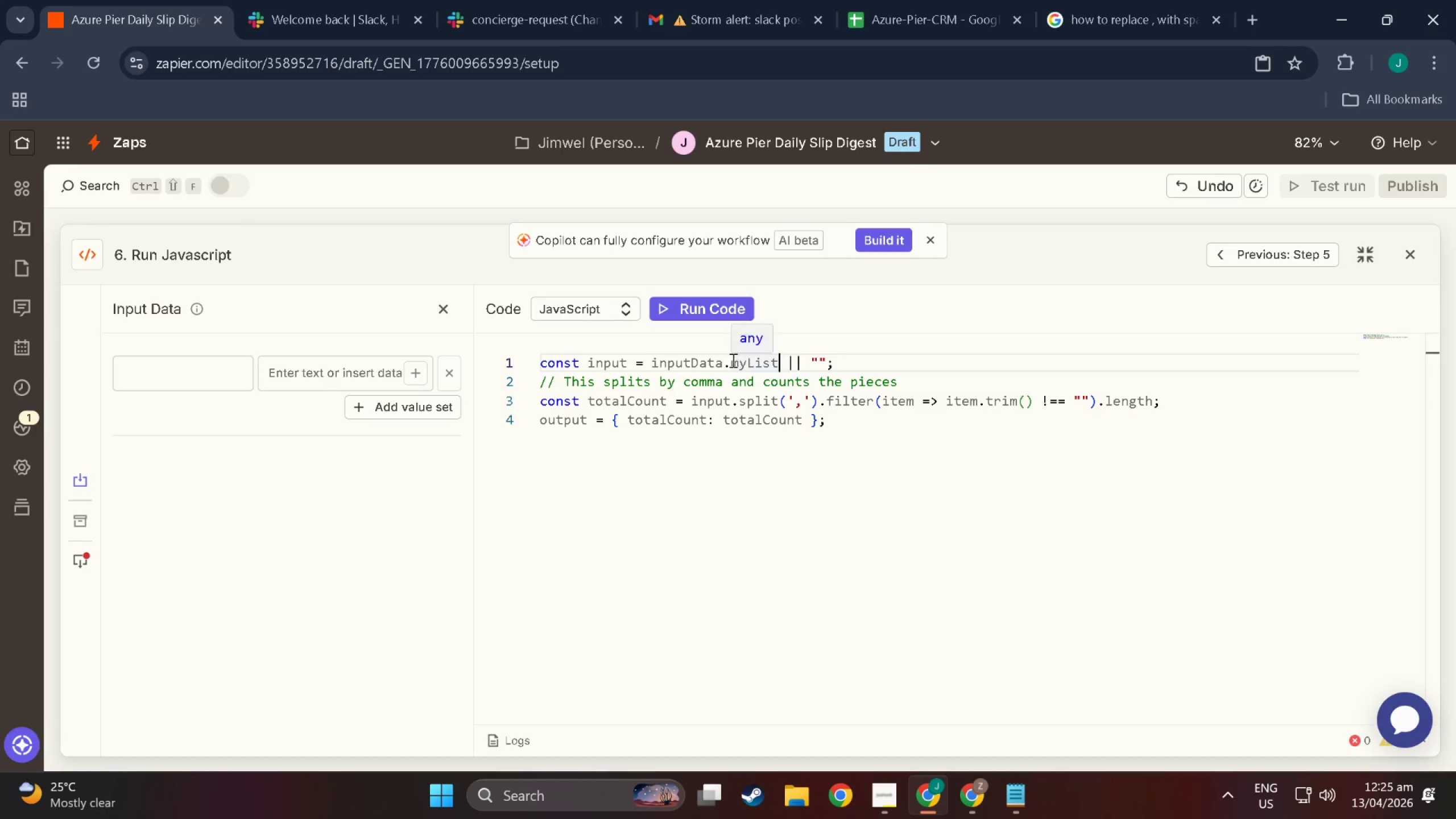 
left_click_drag(start_coordinate=[732, 360], to_coordinate=[778, 364])
 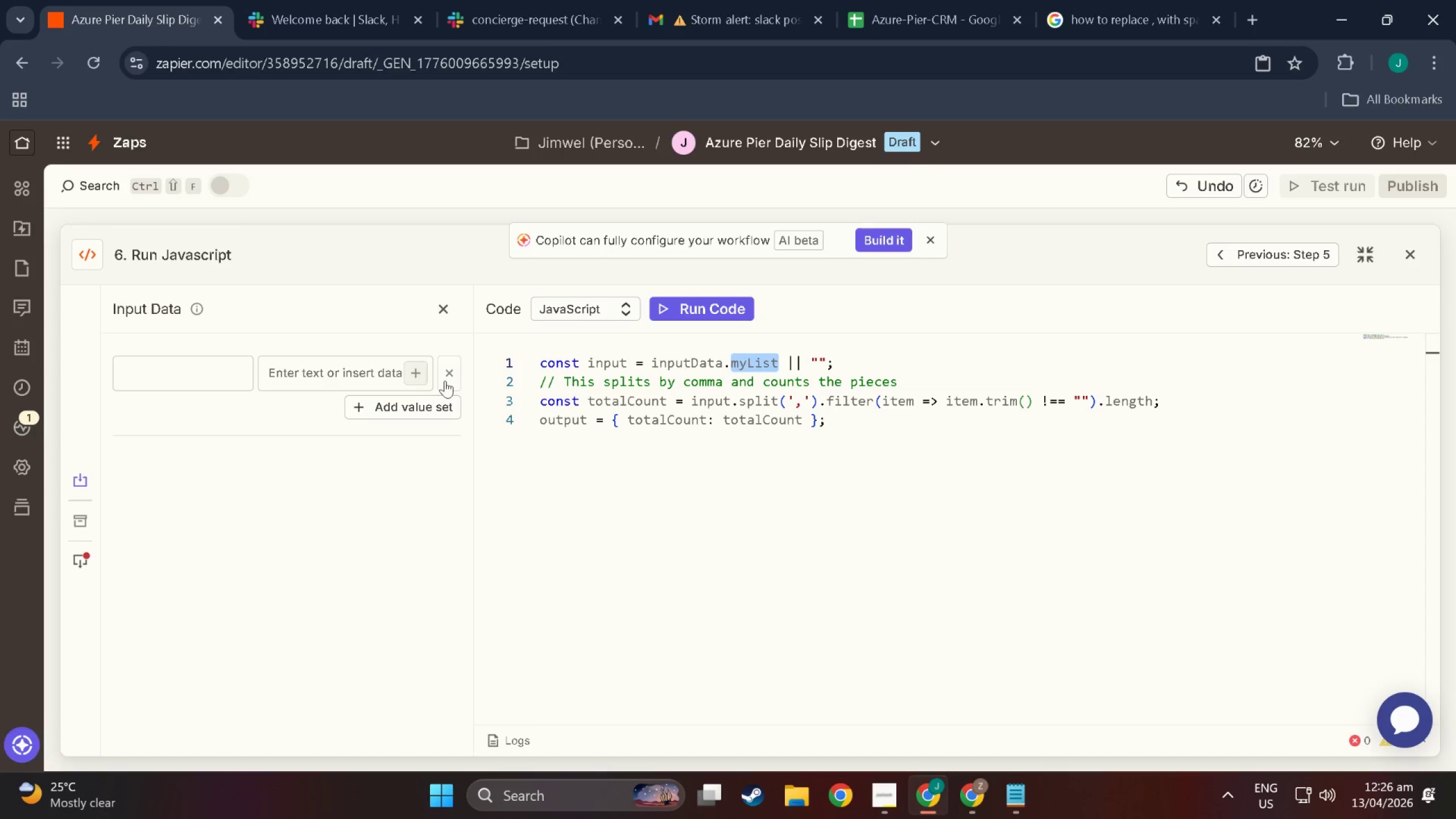 
wait(6.64)
 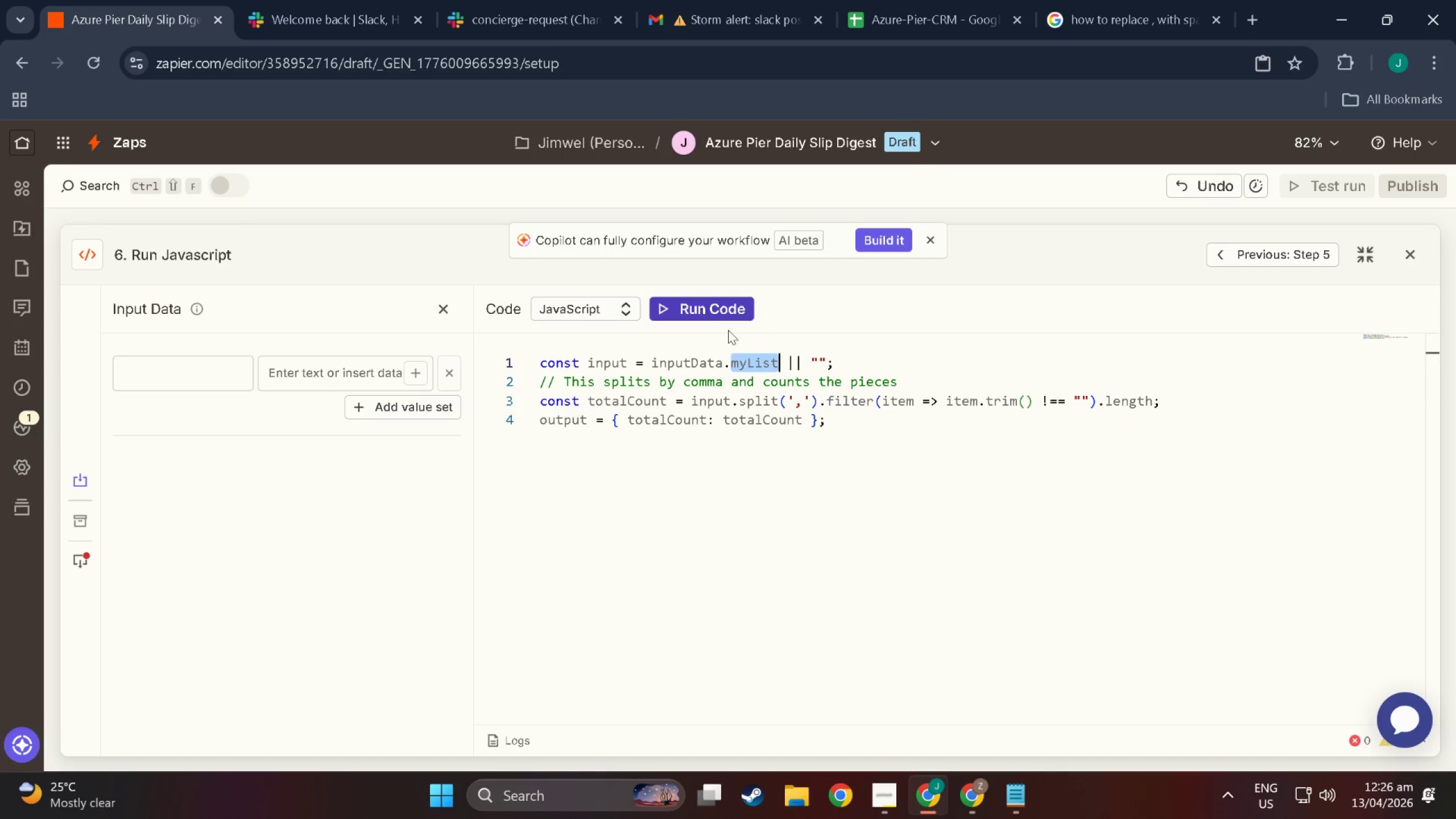 
left_click([176, 370])
 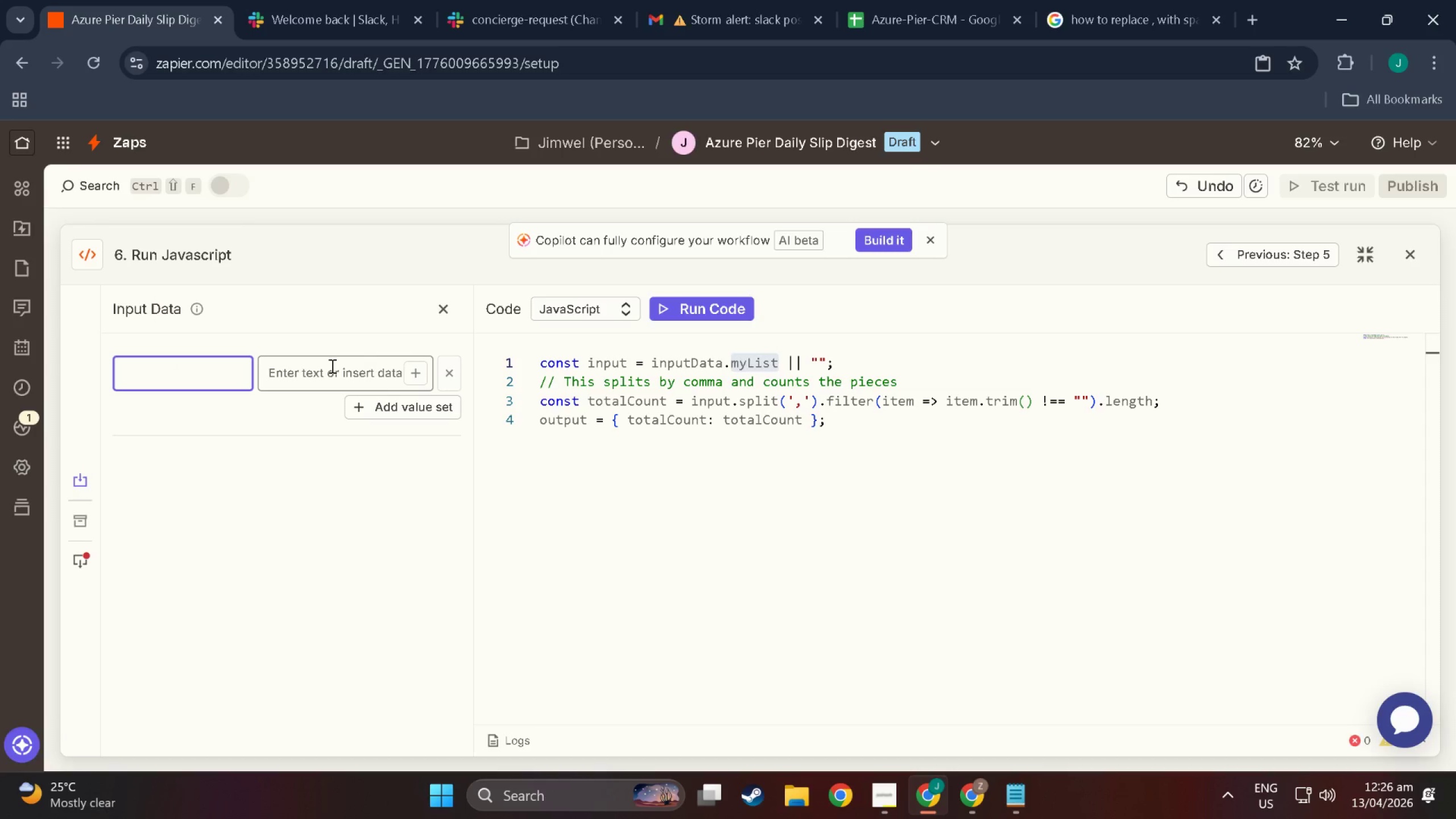 
left_click([331, 366])
 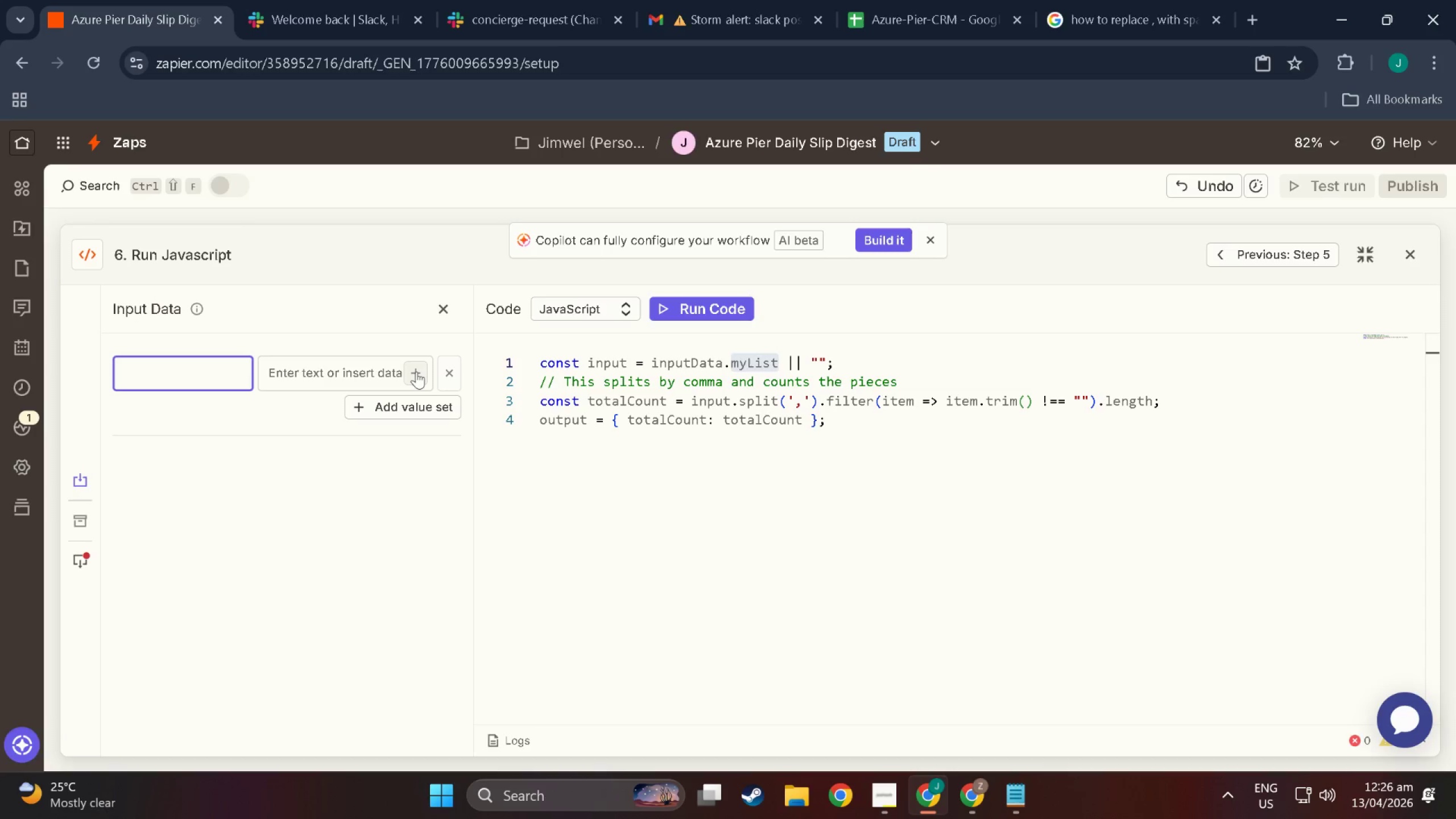 
left_click([416, 371])
 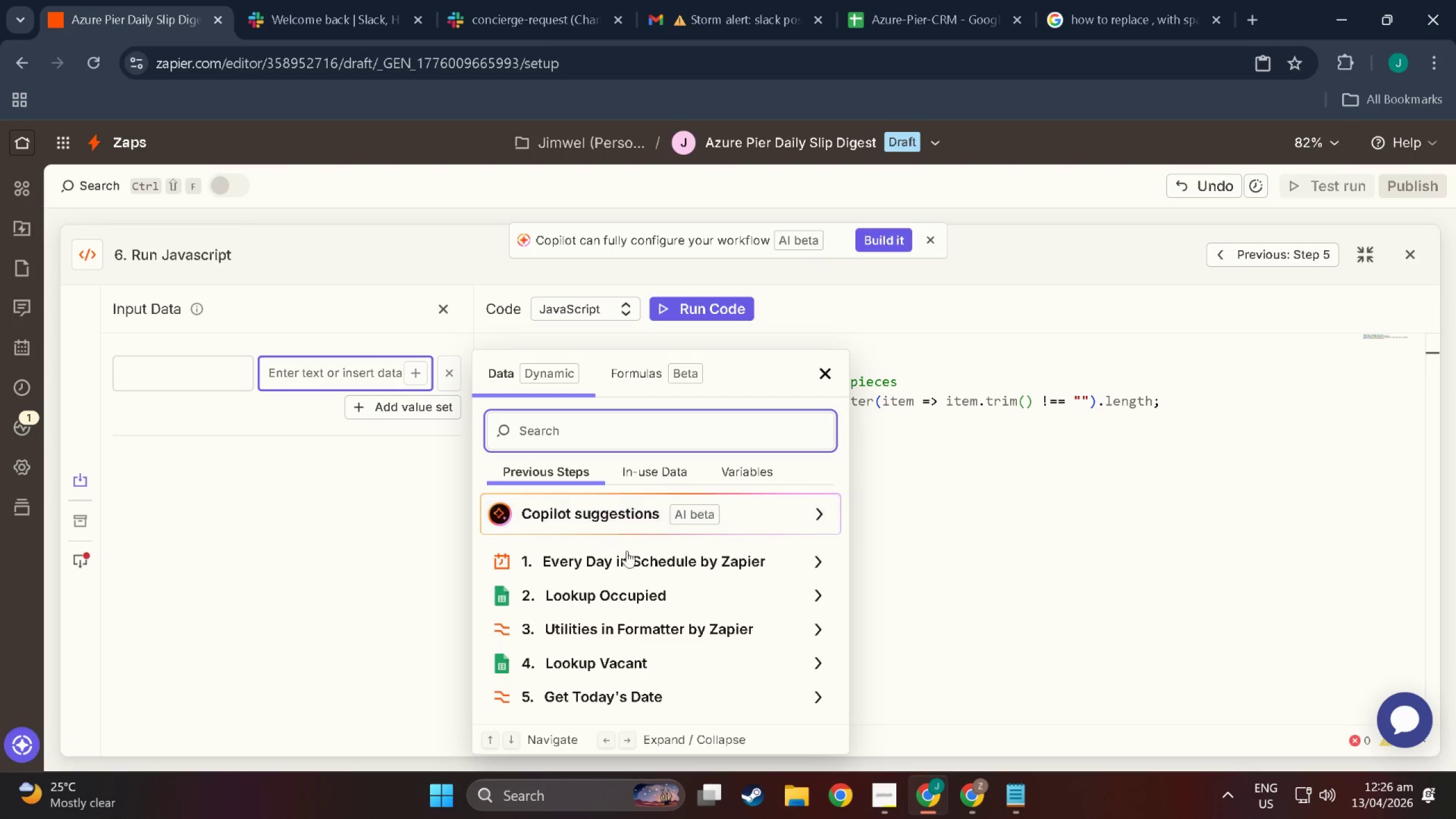 
scroll: coordinate [647, 636], scroll_direction: down, amount: 3.0
 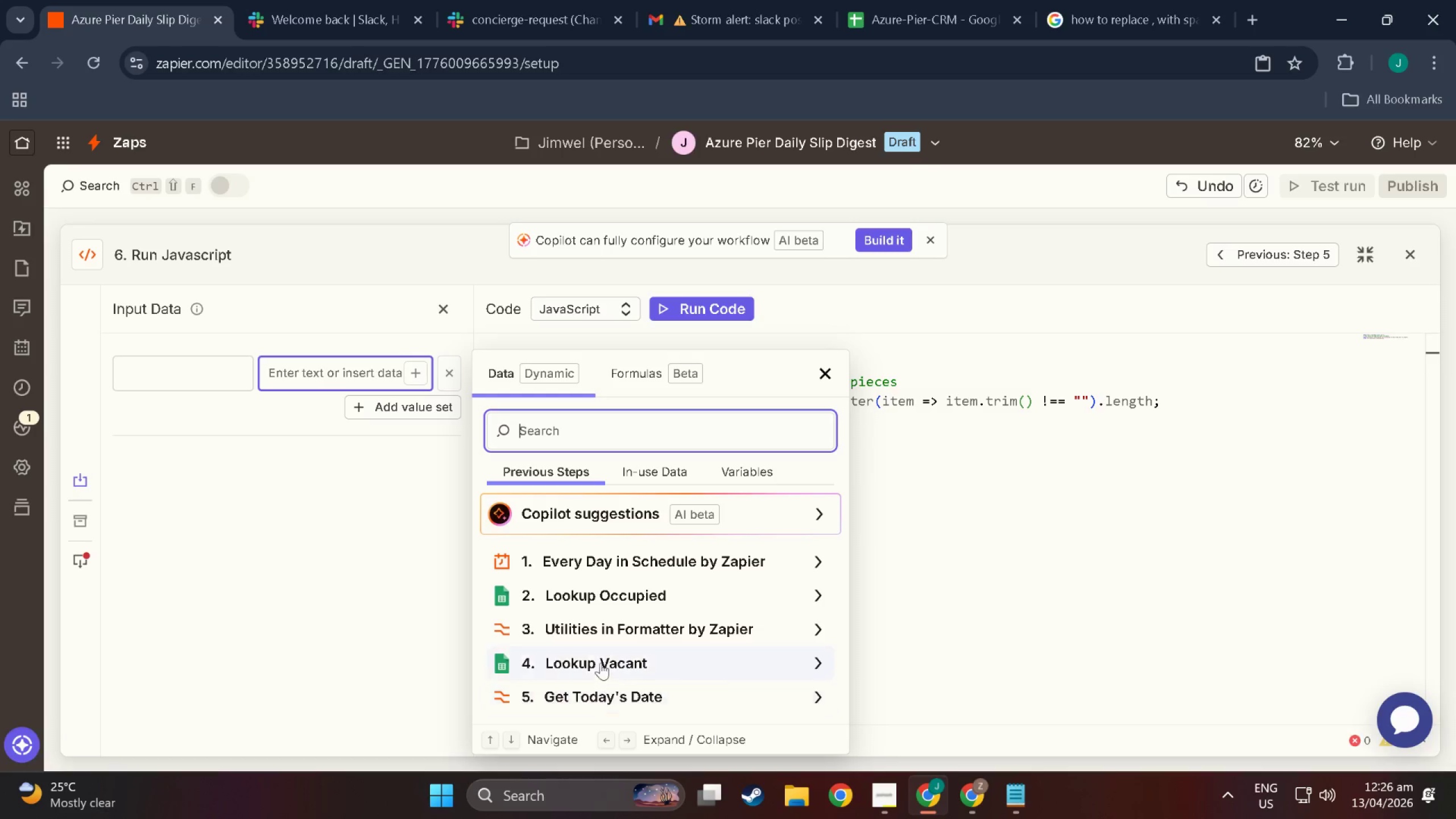 
left_click([601, 627])
 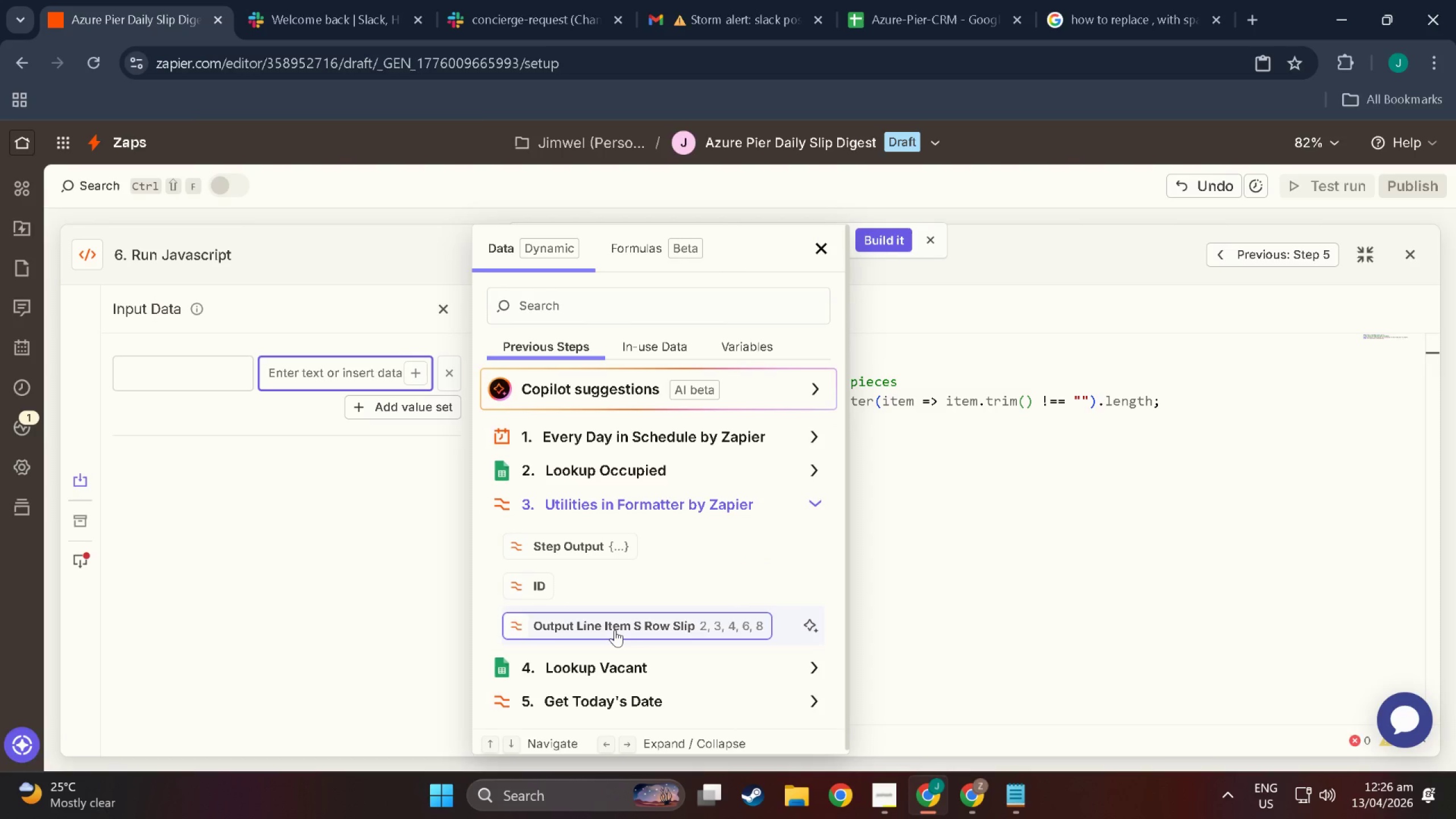 
left_click([615, 630])
 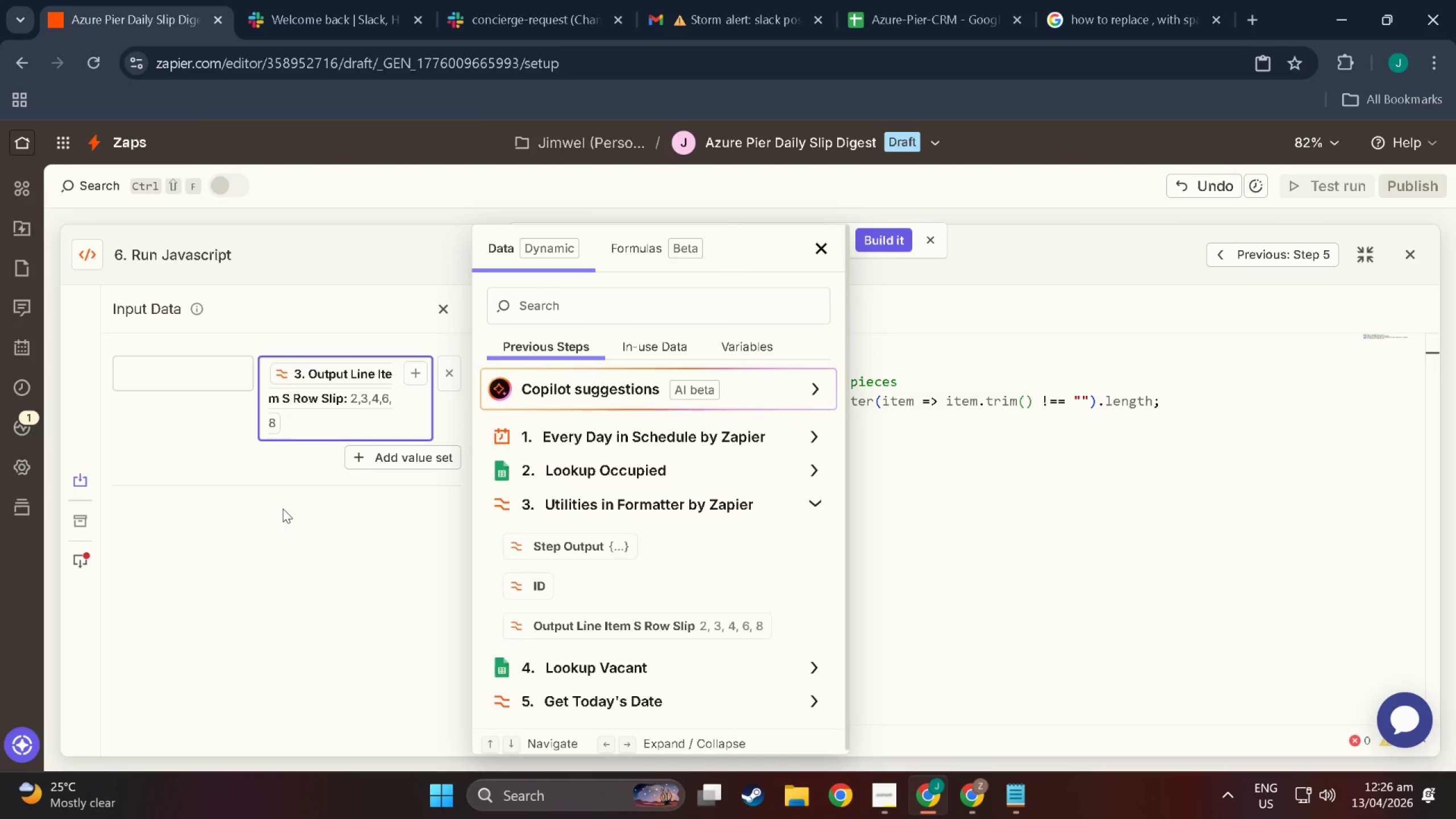 
left_click([283, 508])
 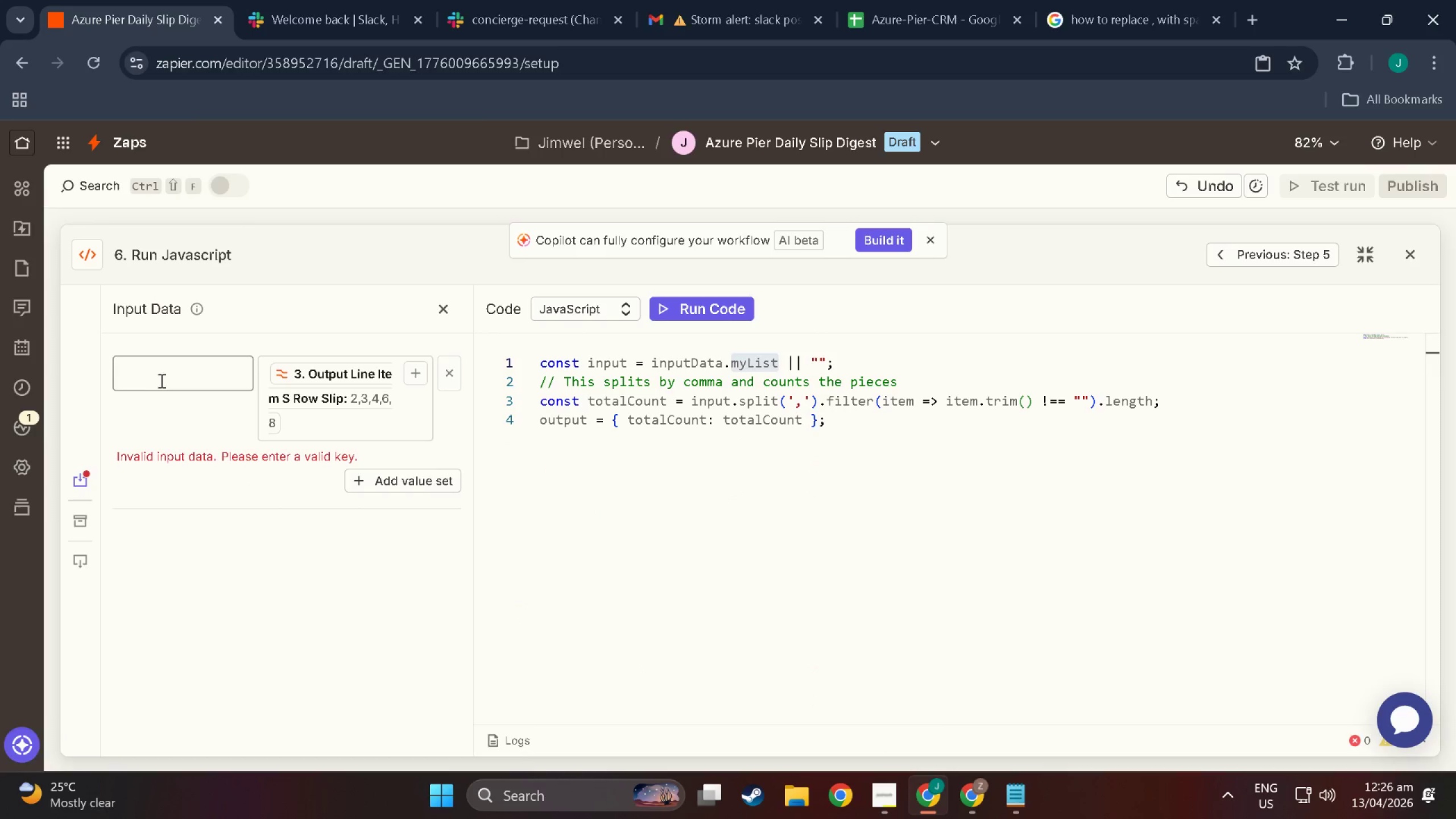 
left_click([160, 382])
 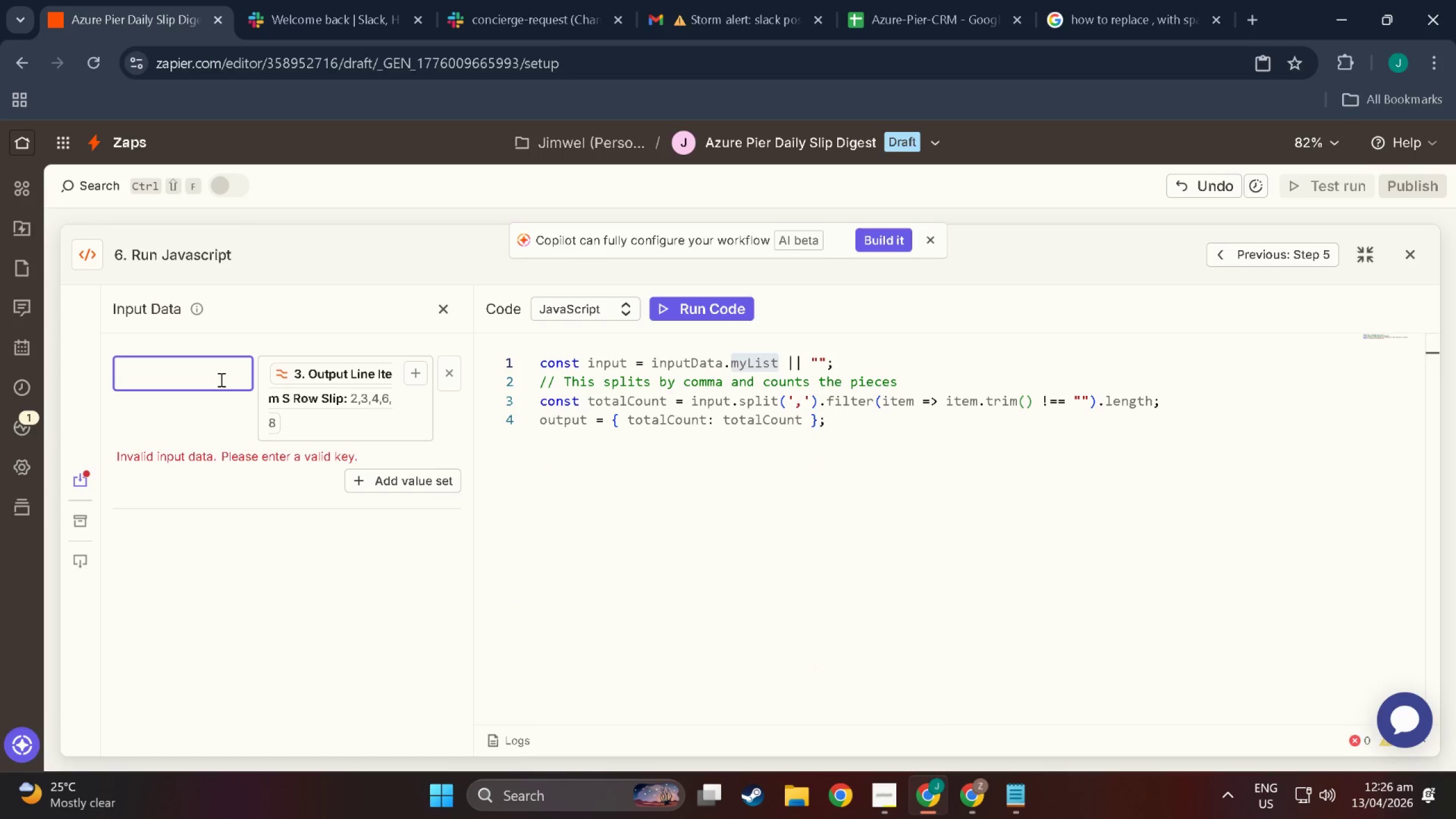 
hold_key(key=ShiftLeft, duration=1.54)
 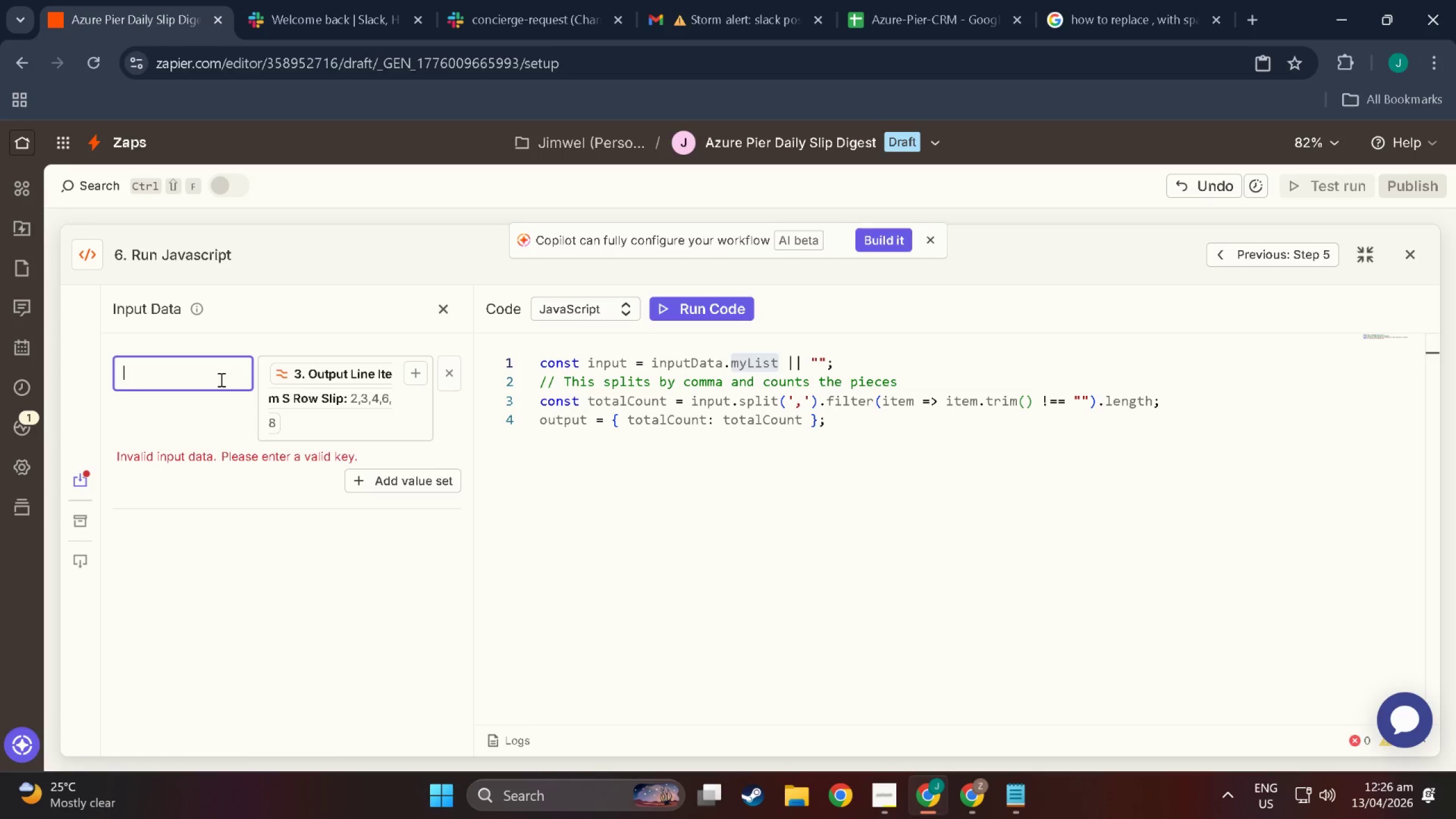 
hold_key(key=ShiftLeft, duration=1.51)
 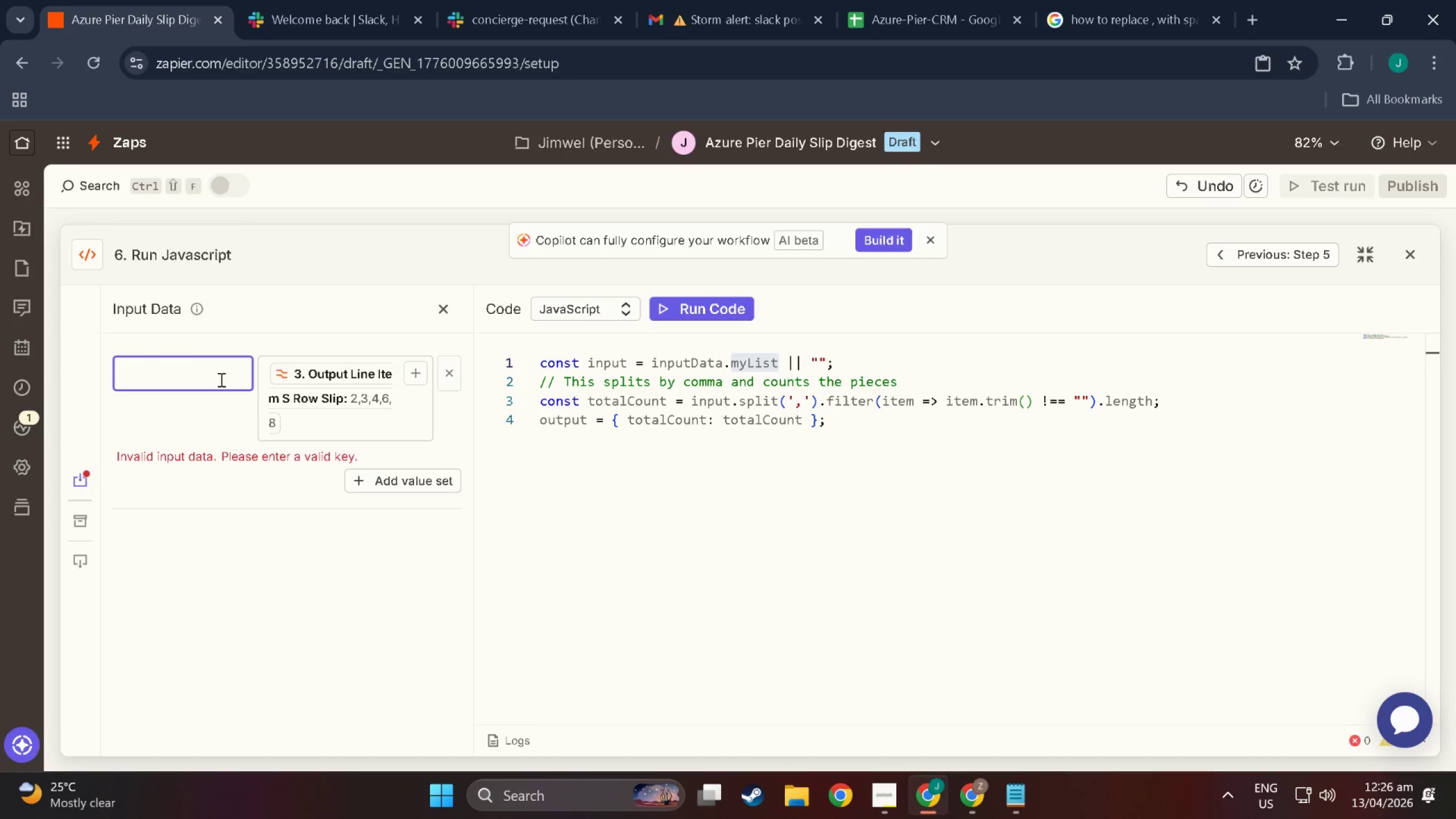 
type(Row Slui)
key(Backspace)
key(Backspace)
type(ip)
 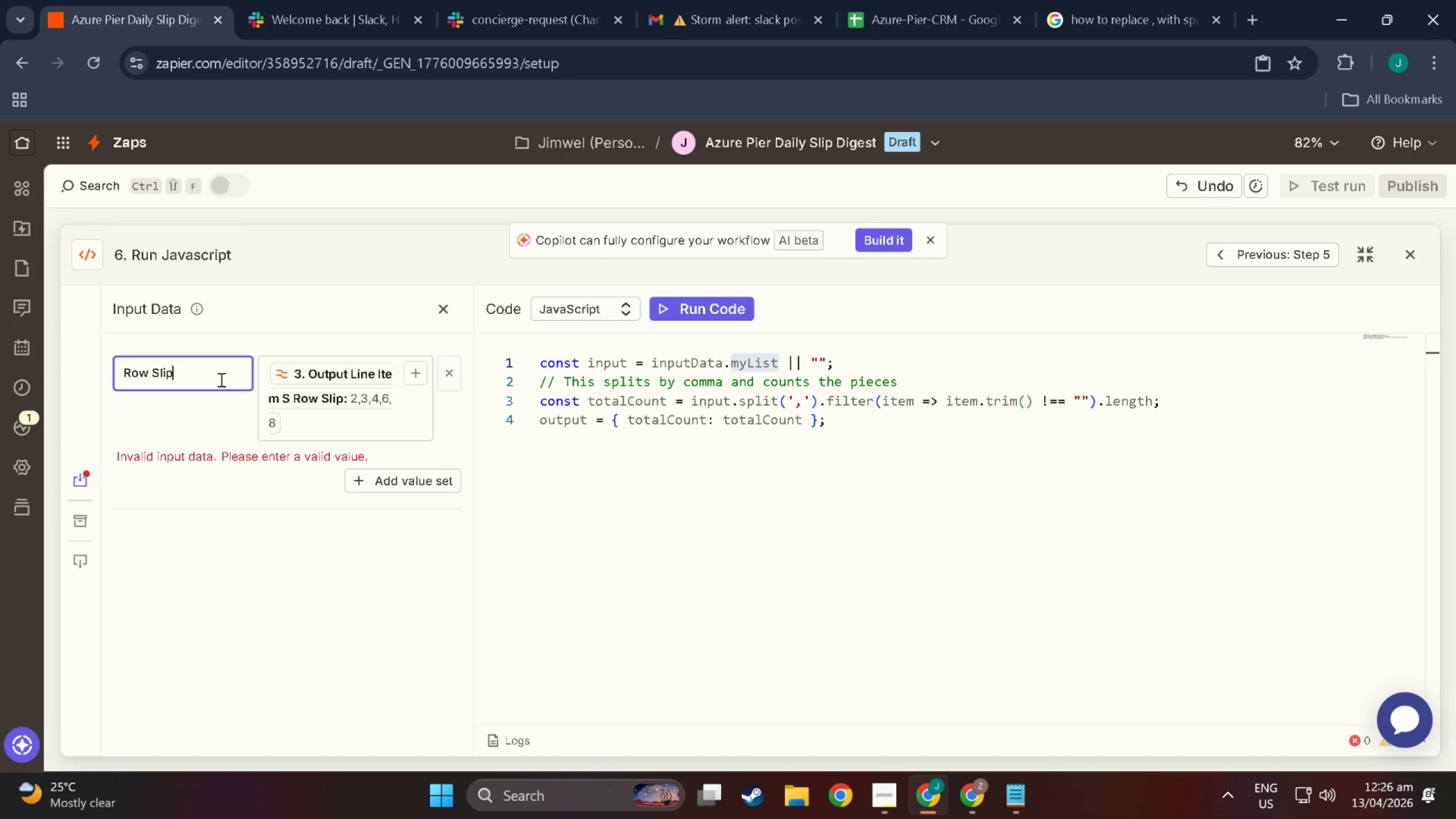 
key(Enter)
 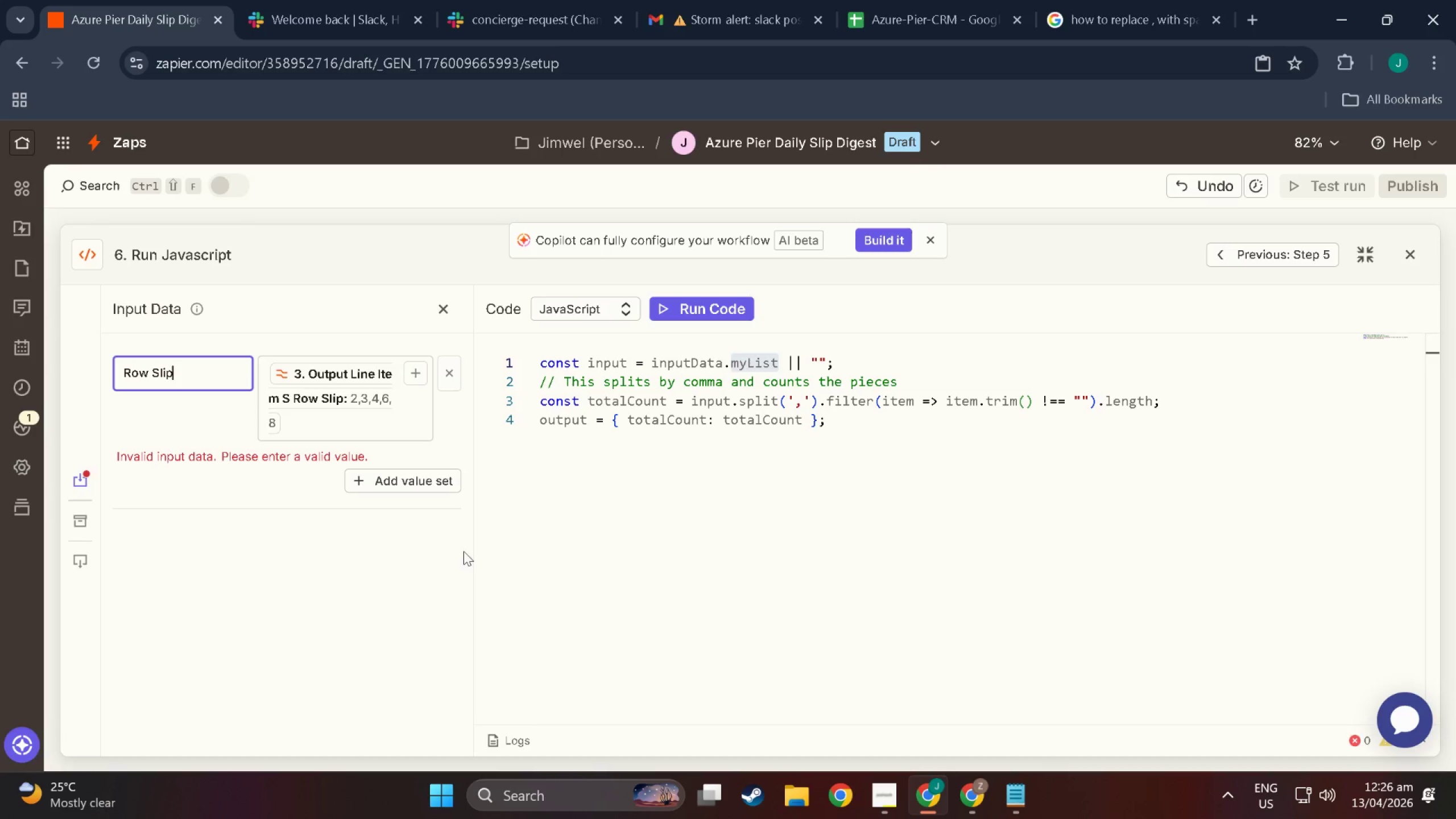 
left_click([477, 584])
 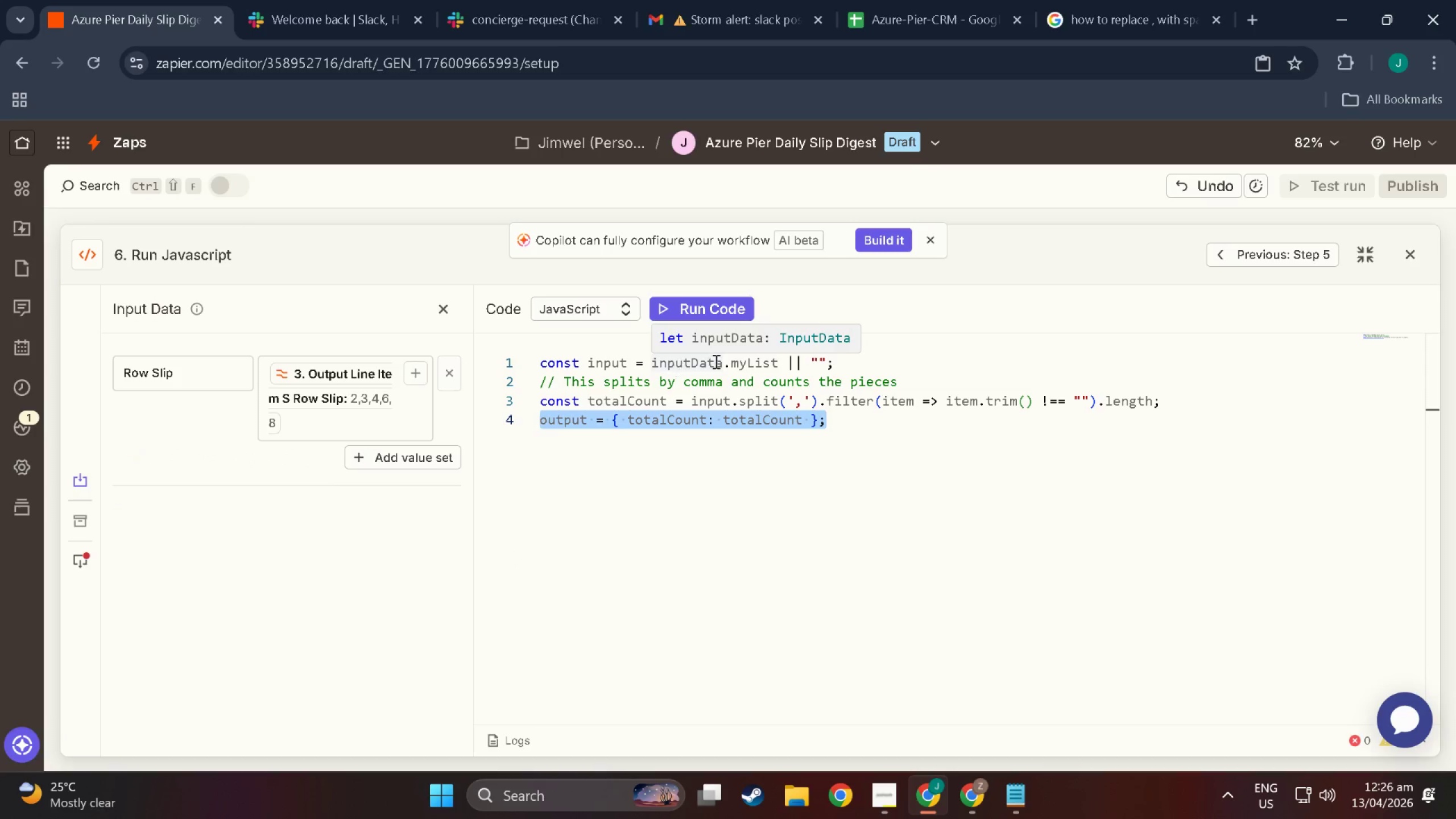 
left_click([730, 361])
 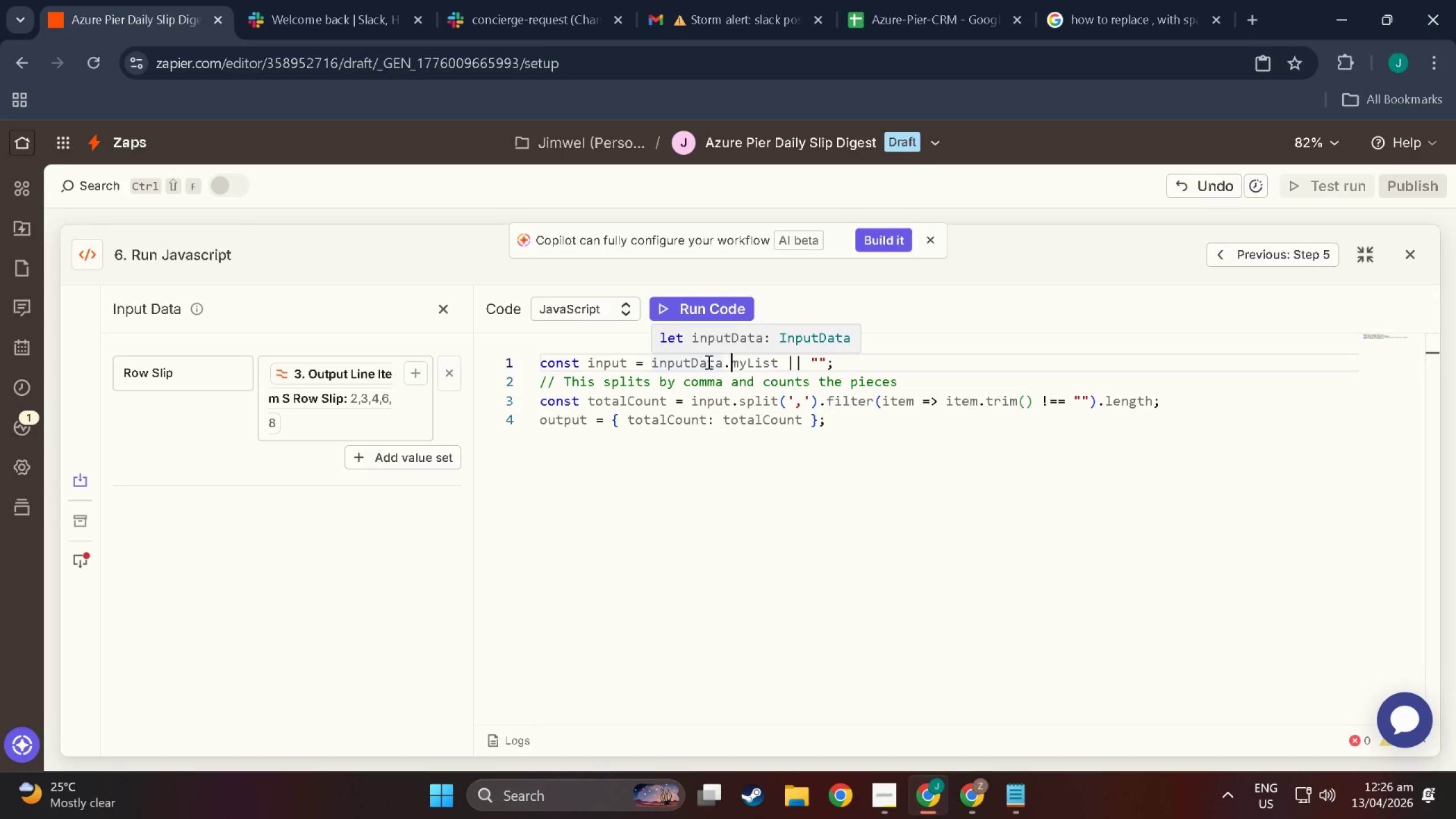 
left_click_drag(start_coordinate=[730, 361], to_coordinate=[777, 366])
 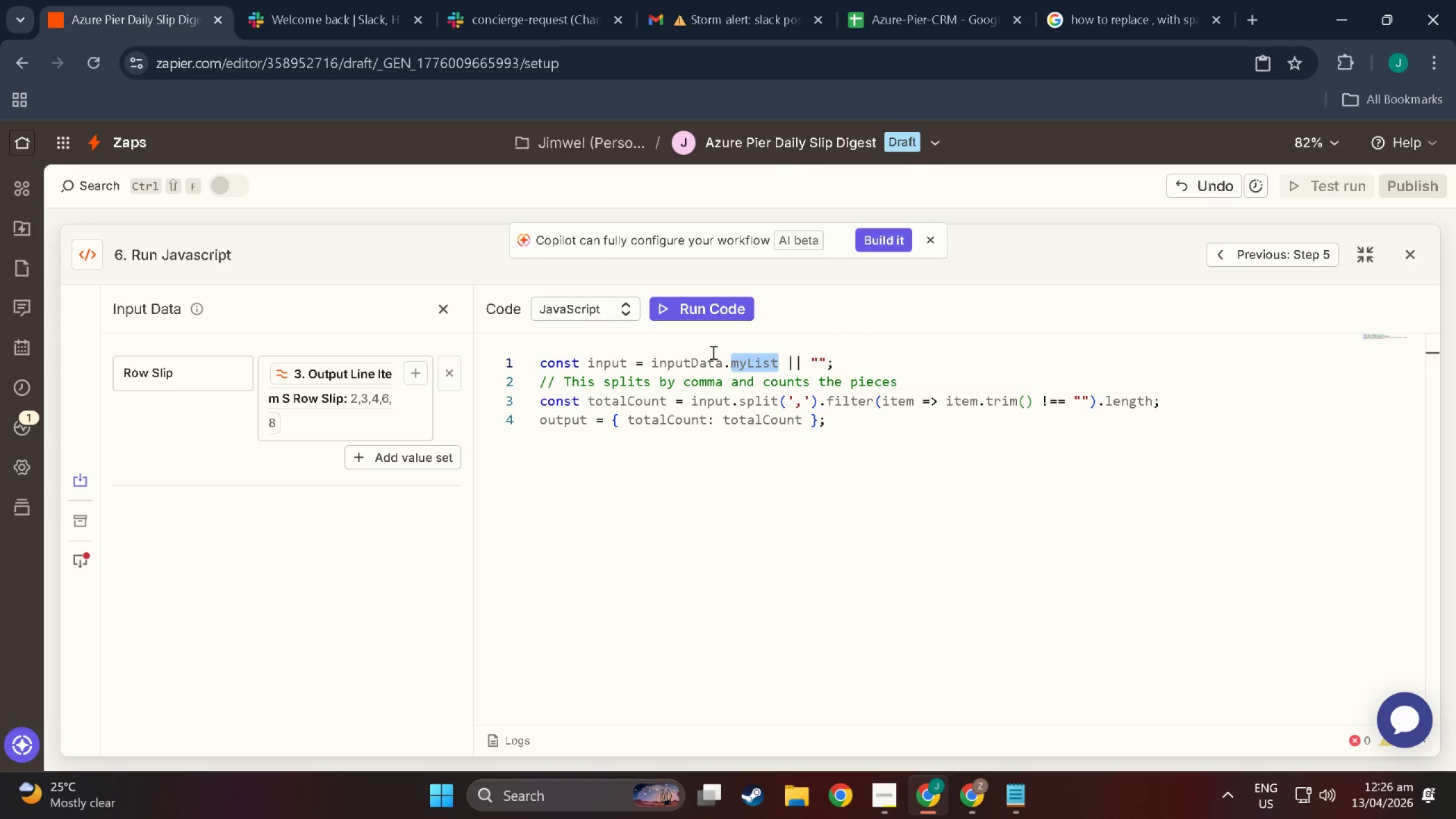 
type(Row Slip)
 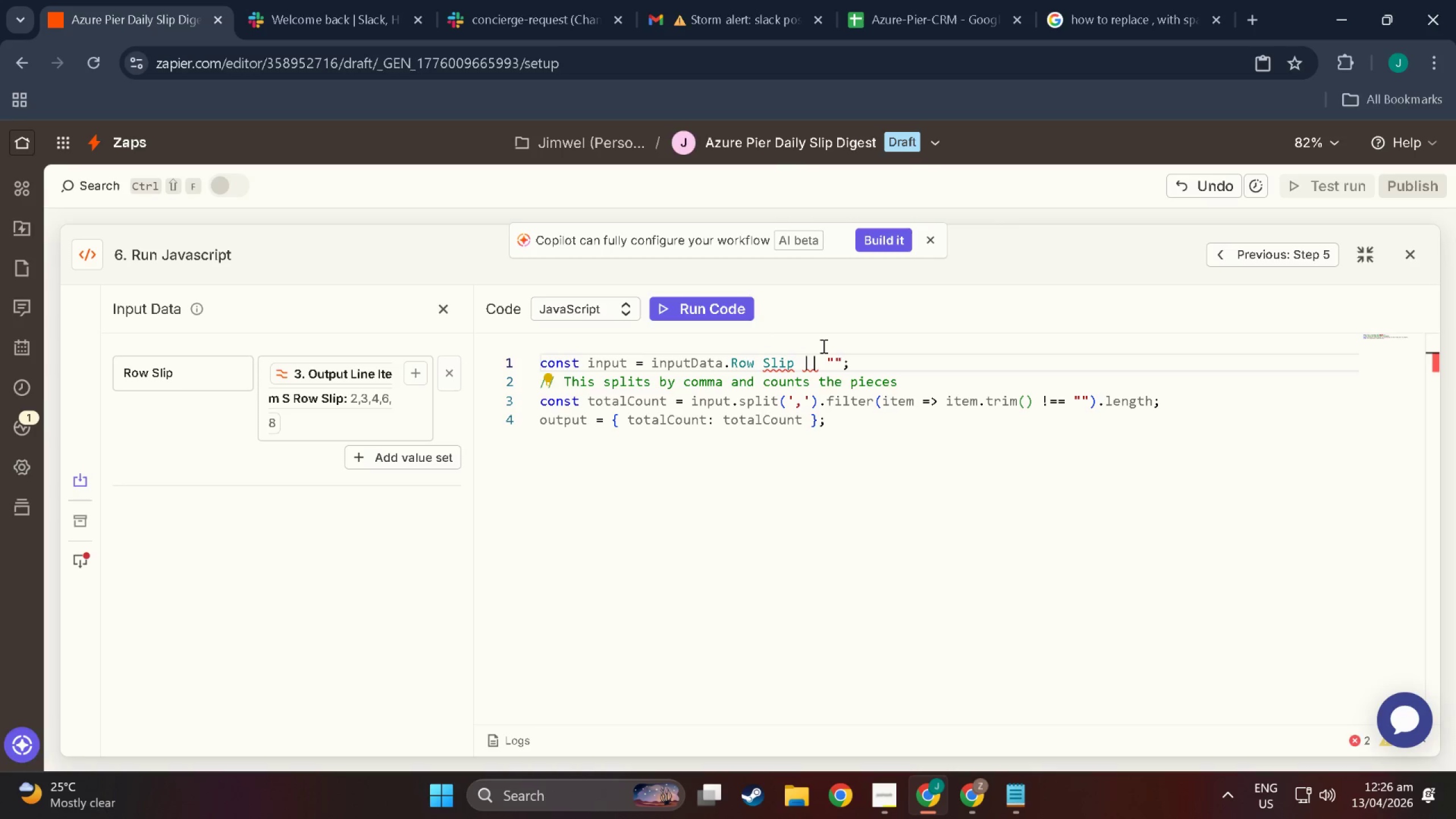 
left_click([813, 526])
 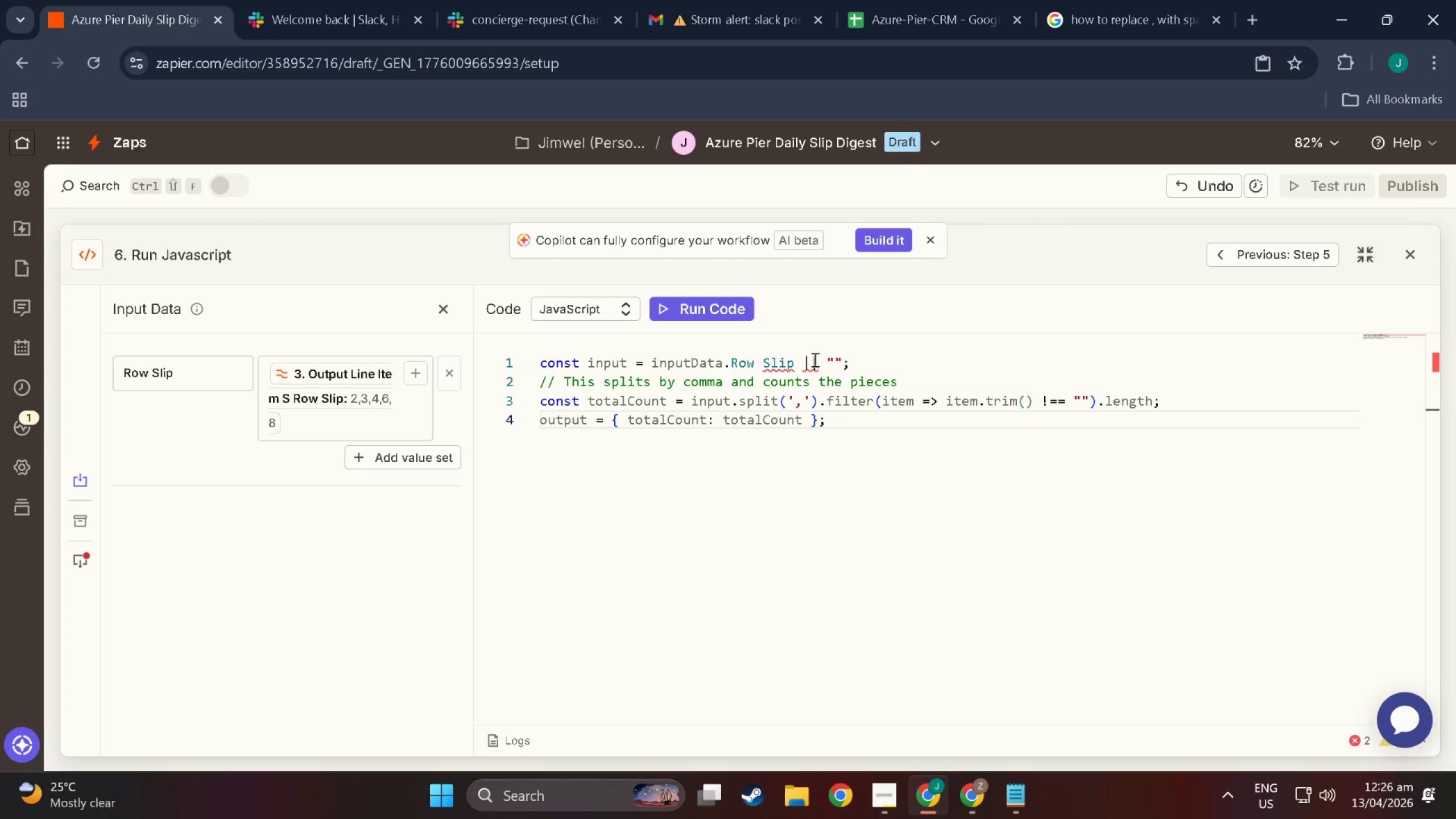 
left_click([809, 358])
 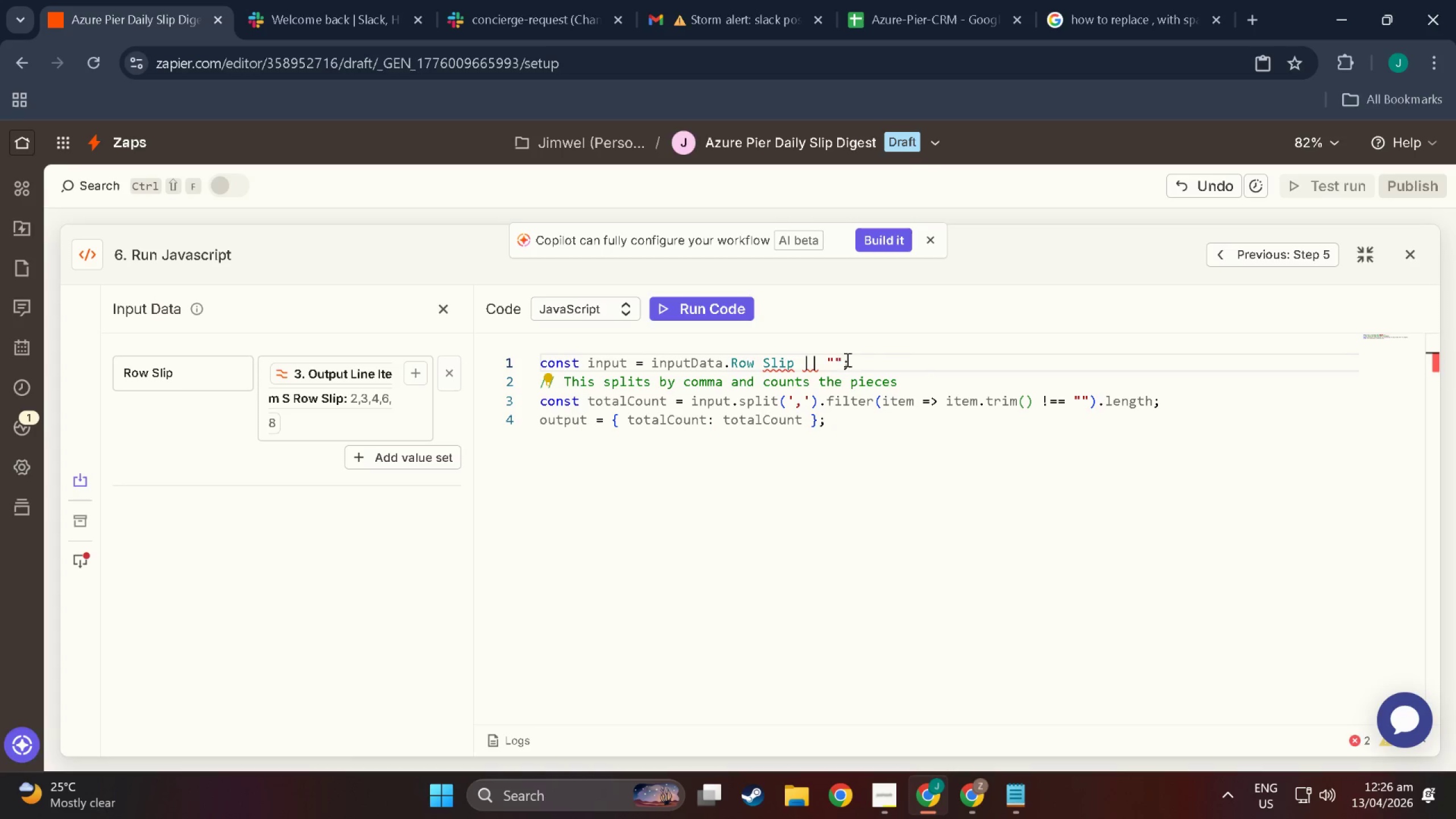 
left_click([837, 357])
 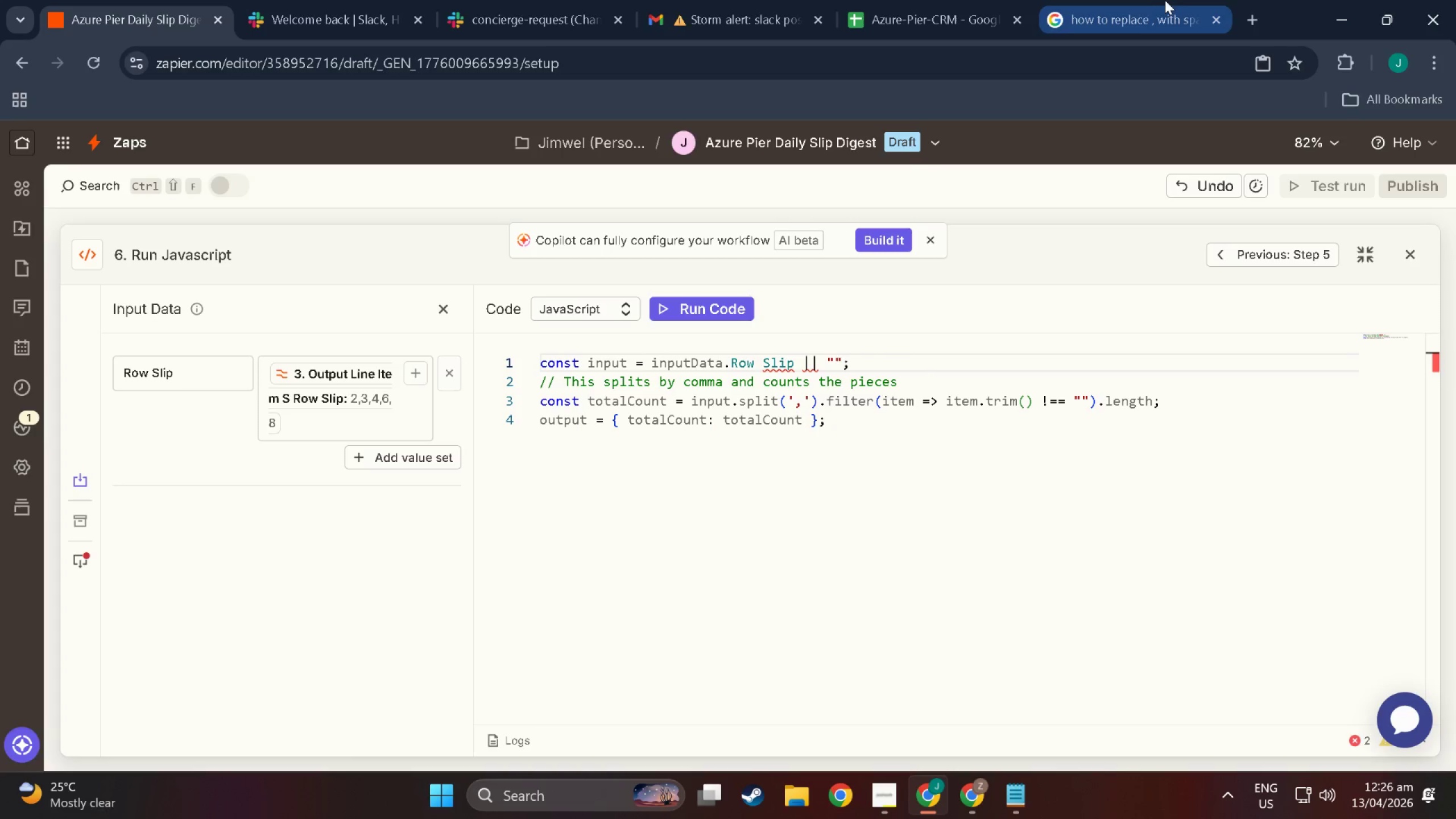 
left_click([1161, 0])
 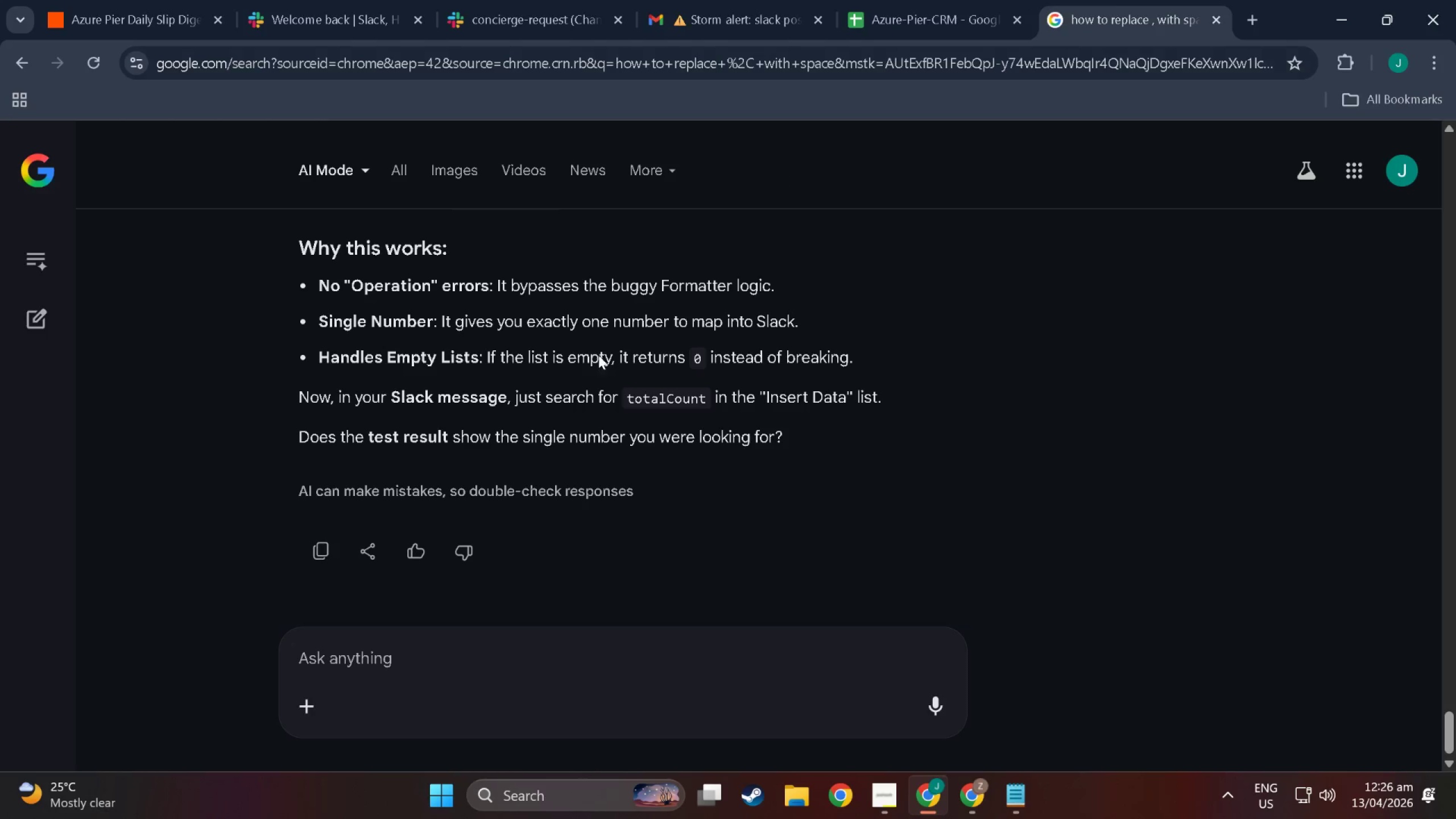 
left_click([708, 518])
 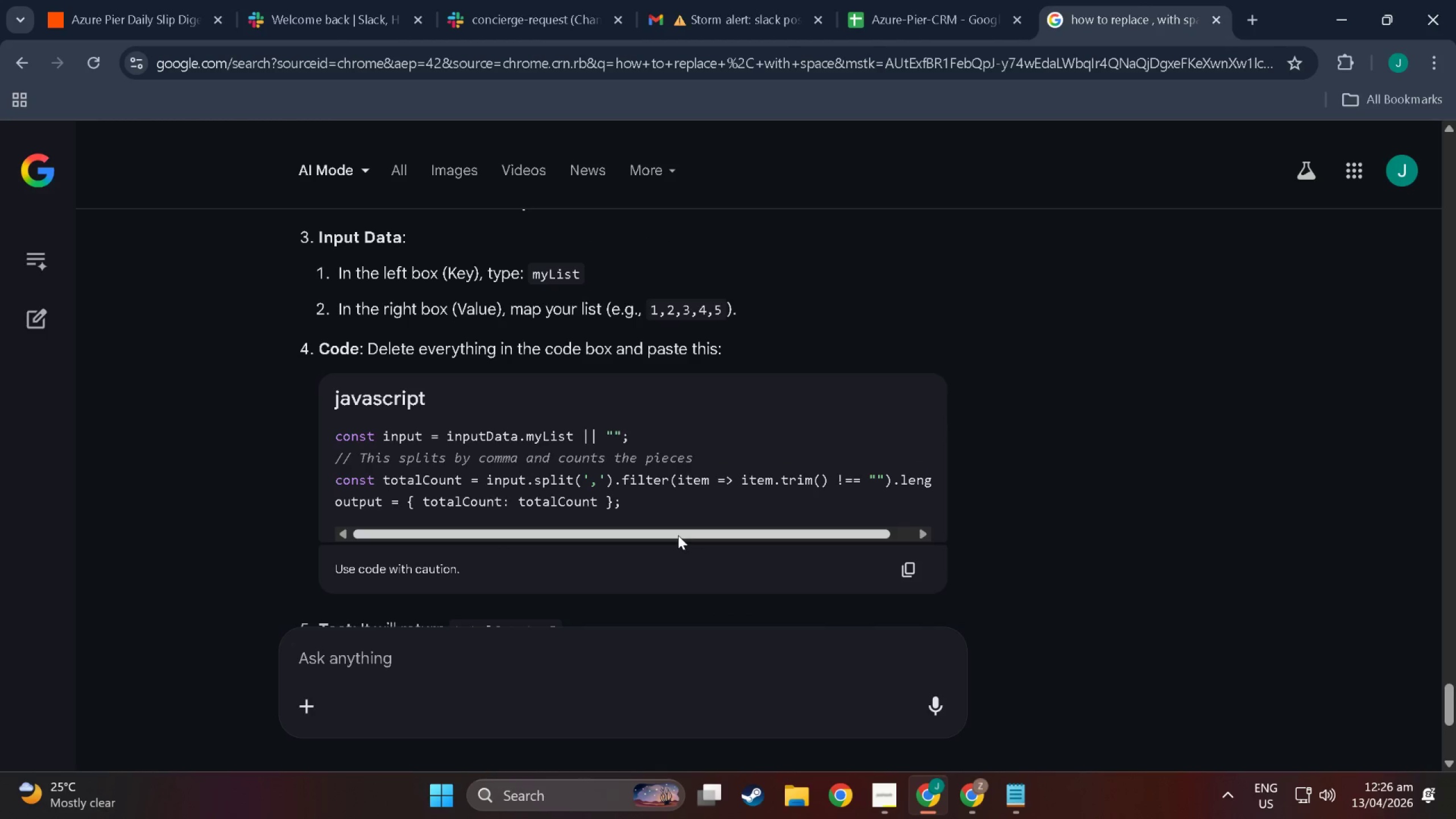 
scroll: coordinate [387, 346], scroll_direction: up, amount: 15.0
 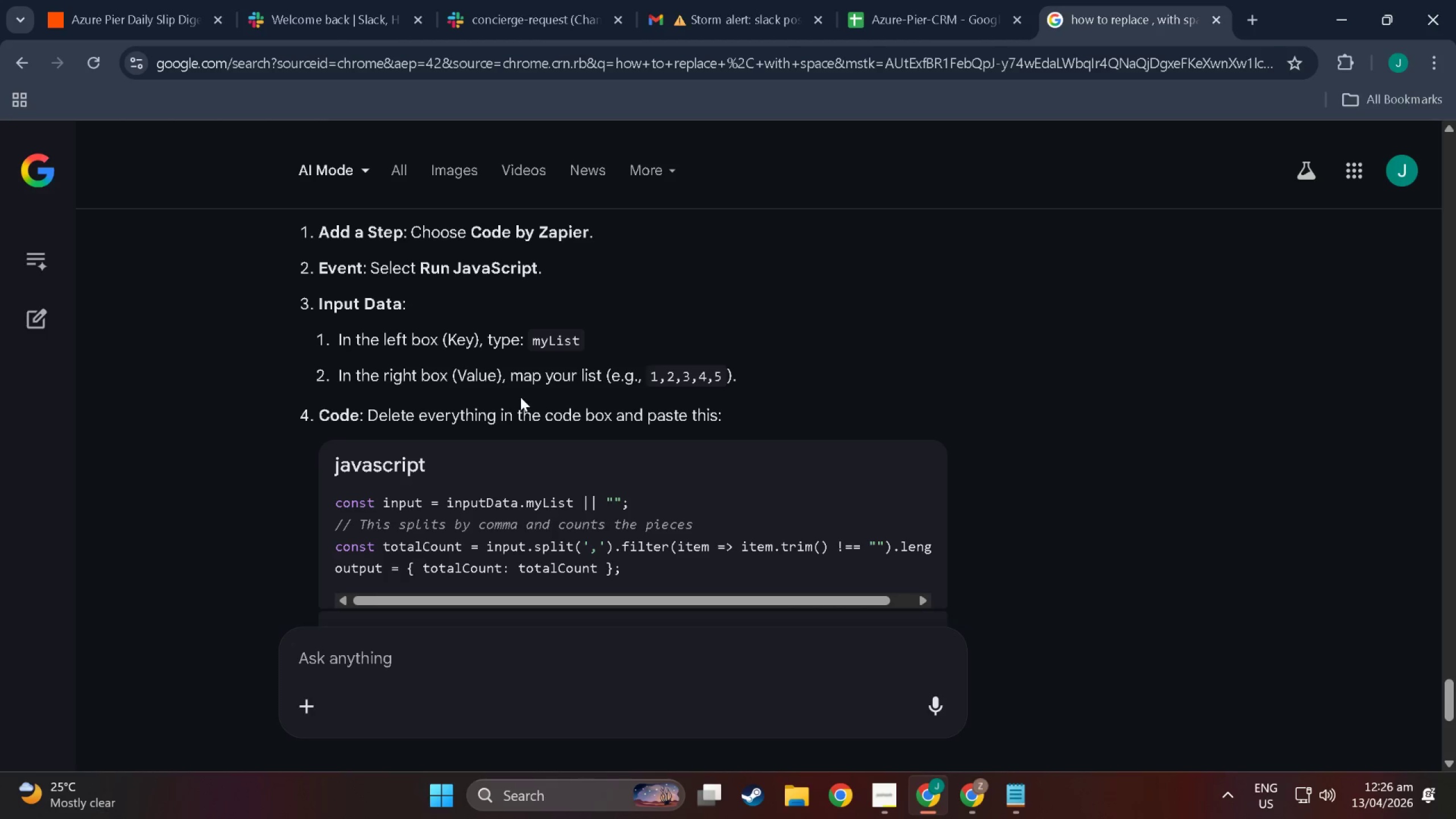 
wait(10.01)
 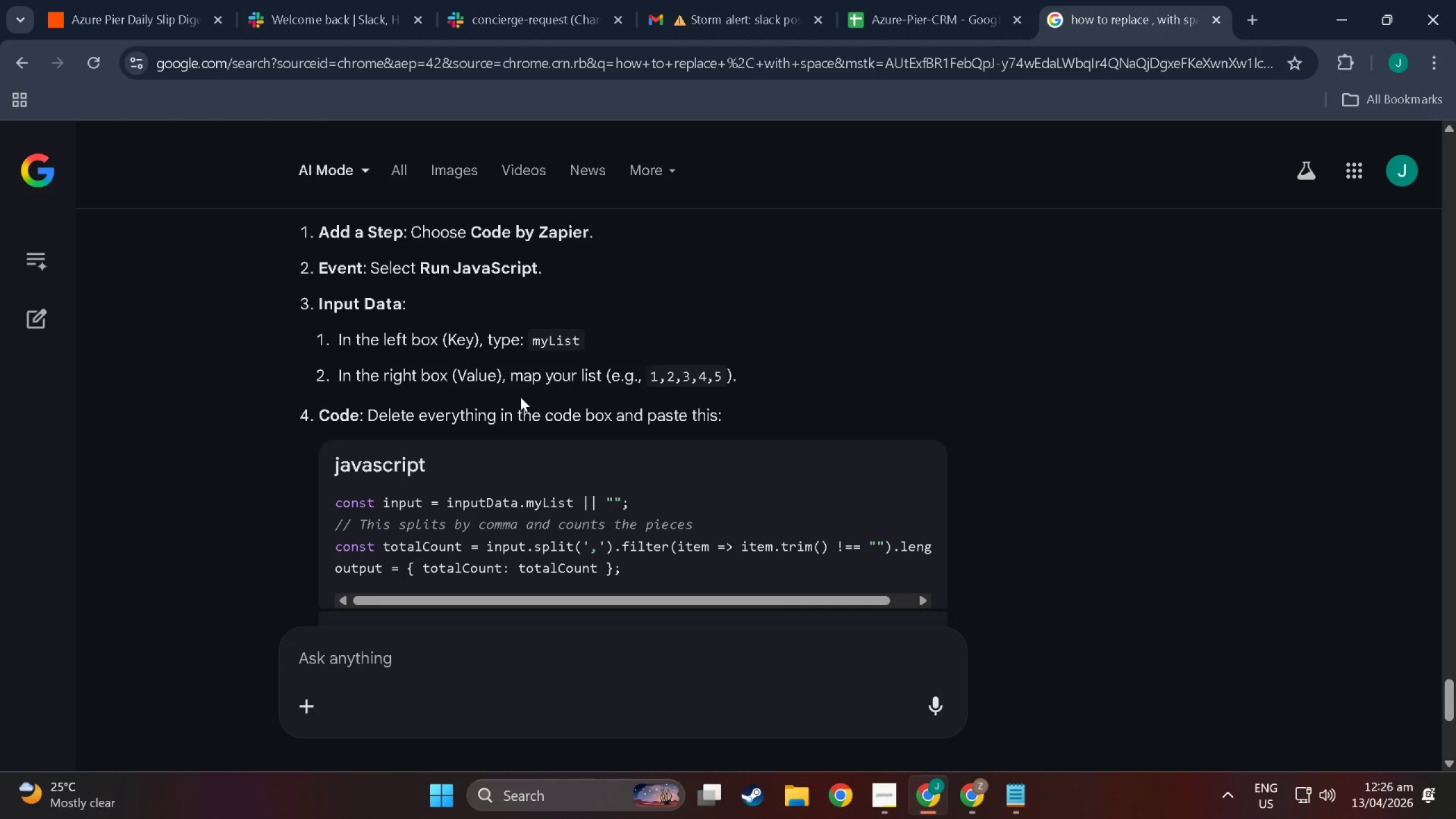 
key(Alt+AltLeft)
 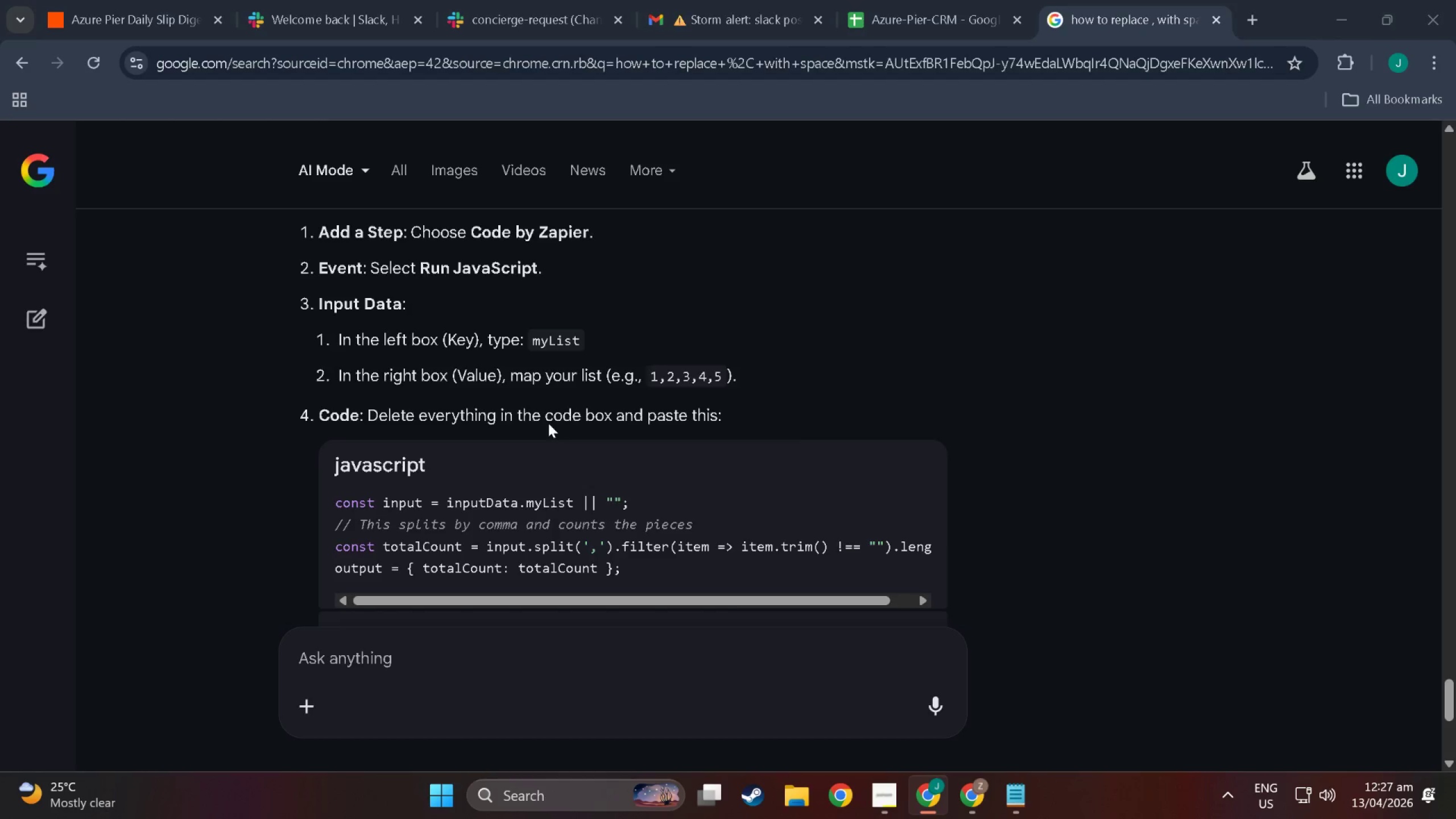 
key(Alt+Tab)